 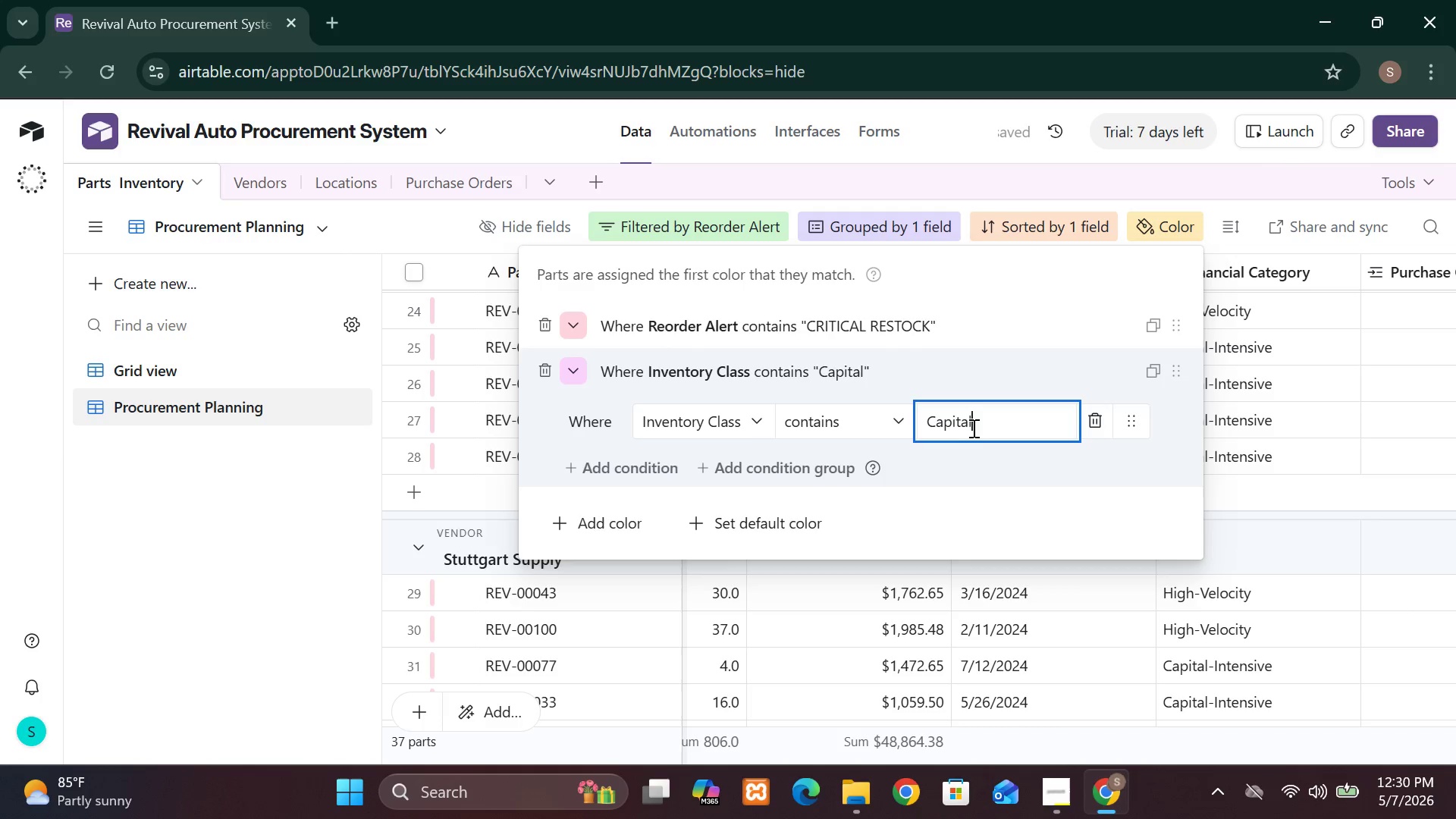 
key(Minus)
 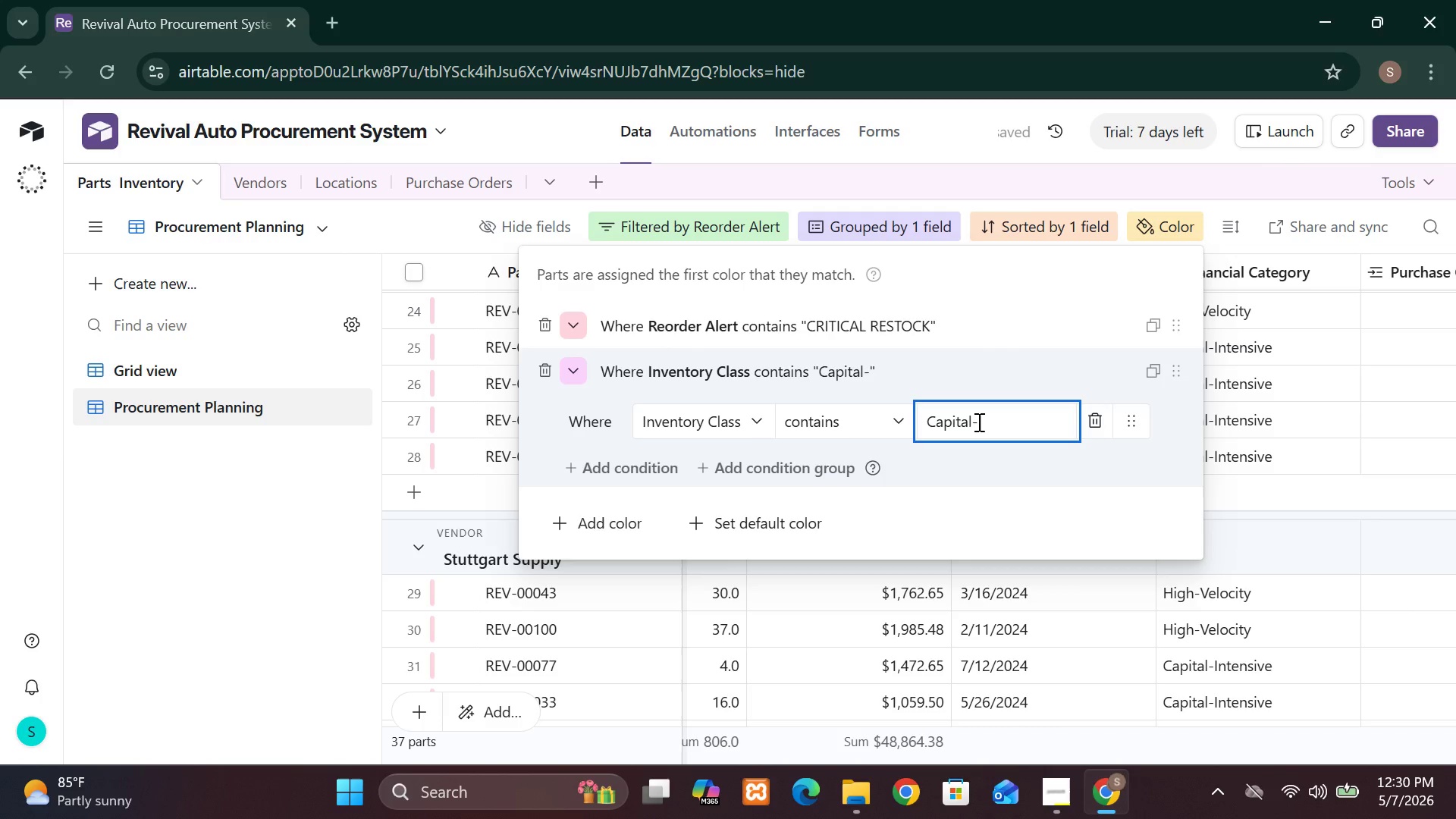 
wait(5.16)
 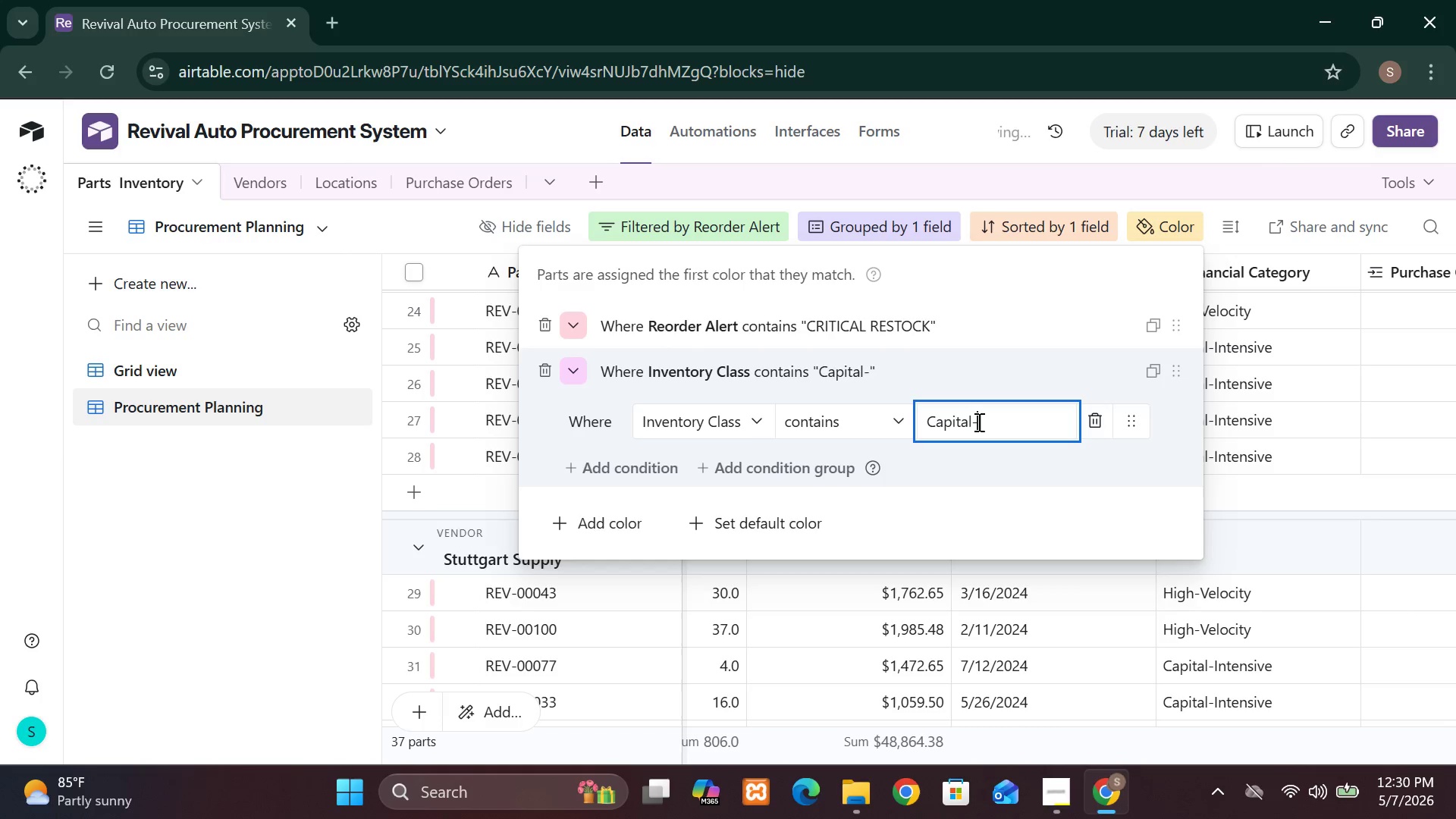 
type(Intensive)
 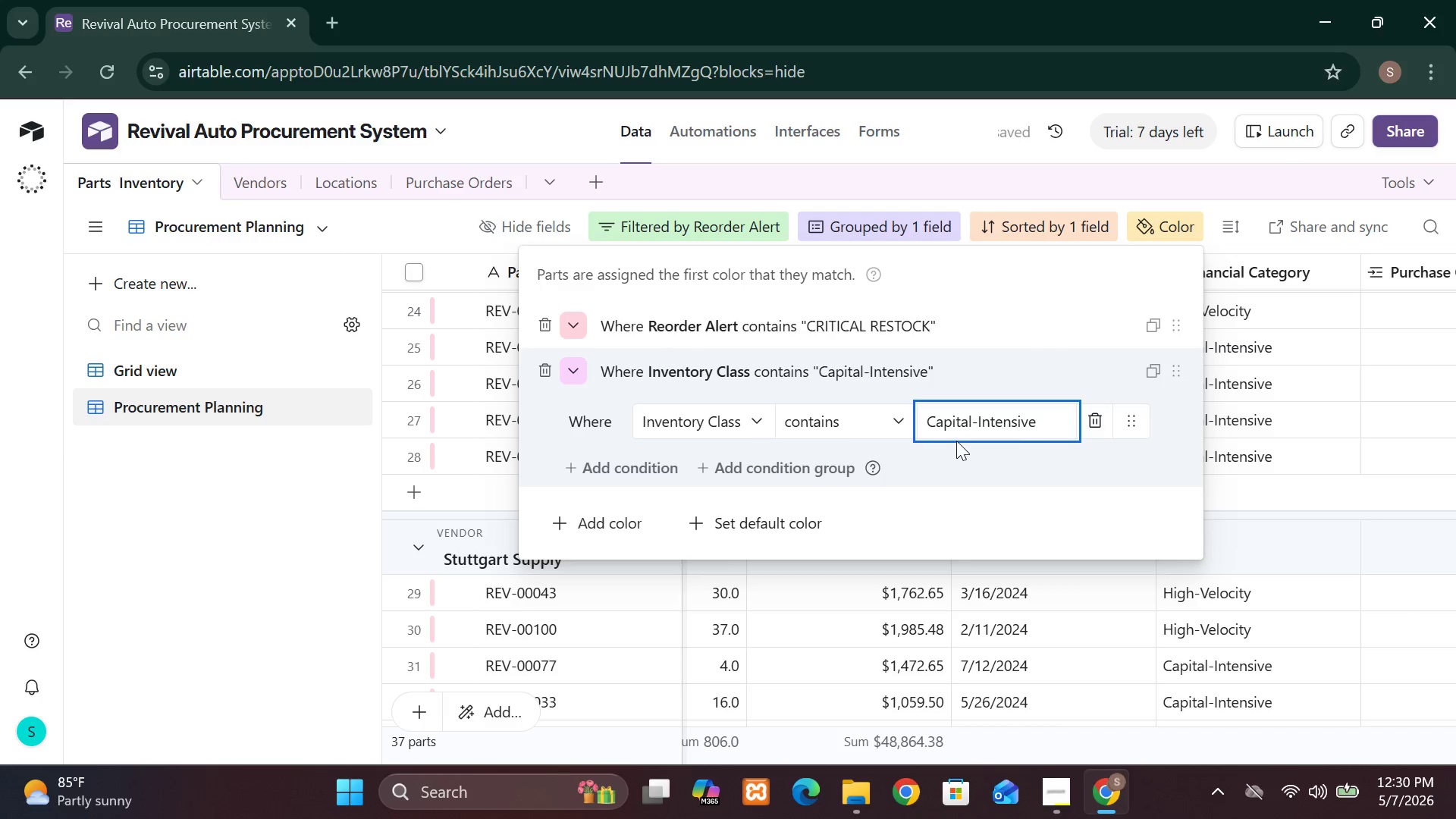 
wait(6.33)
 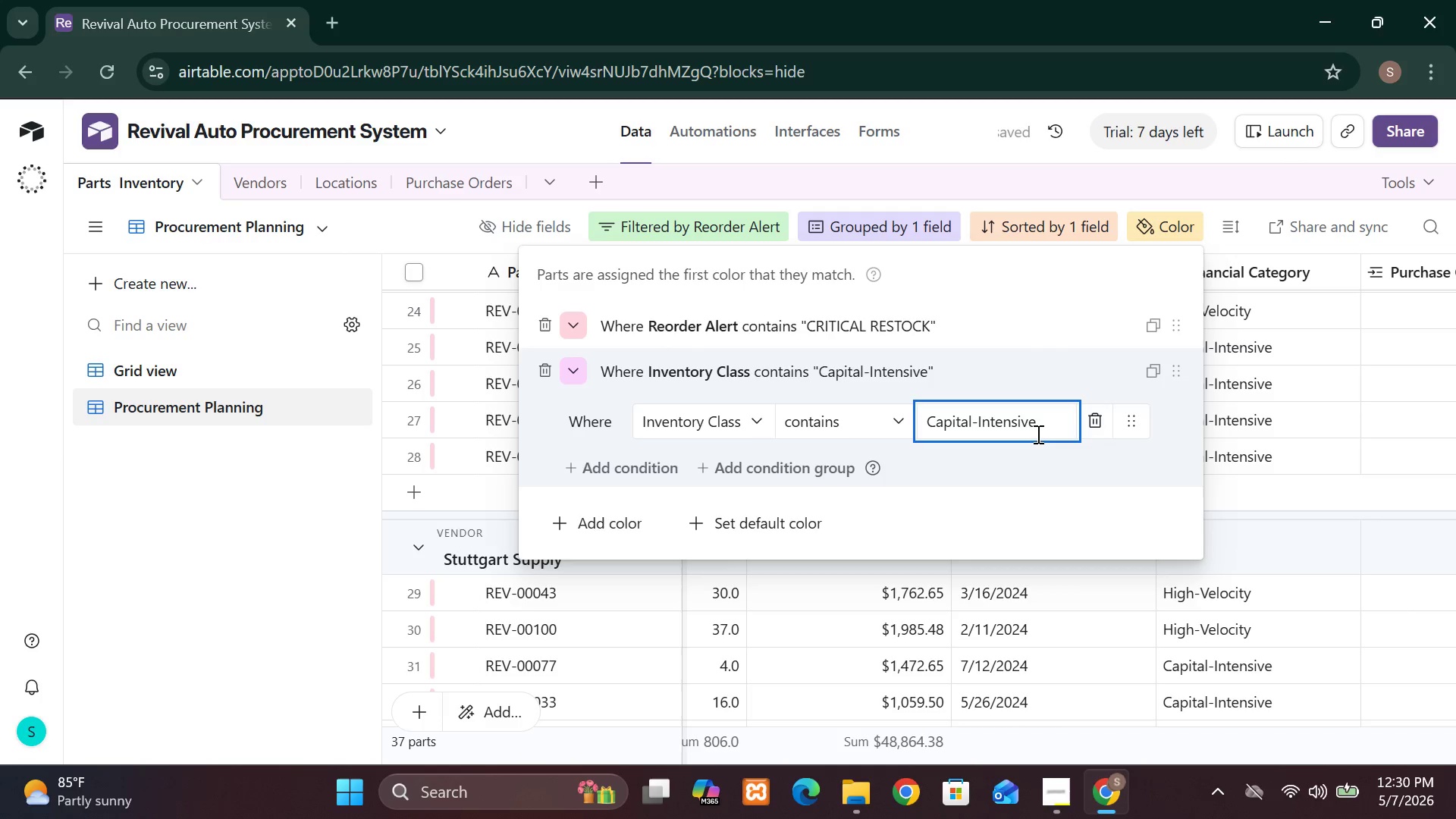 
left_click([570, 379])
 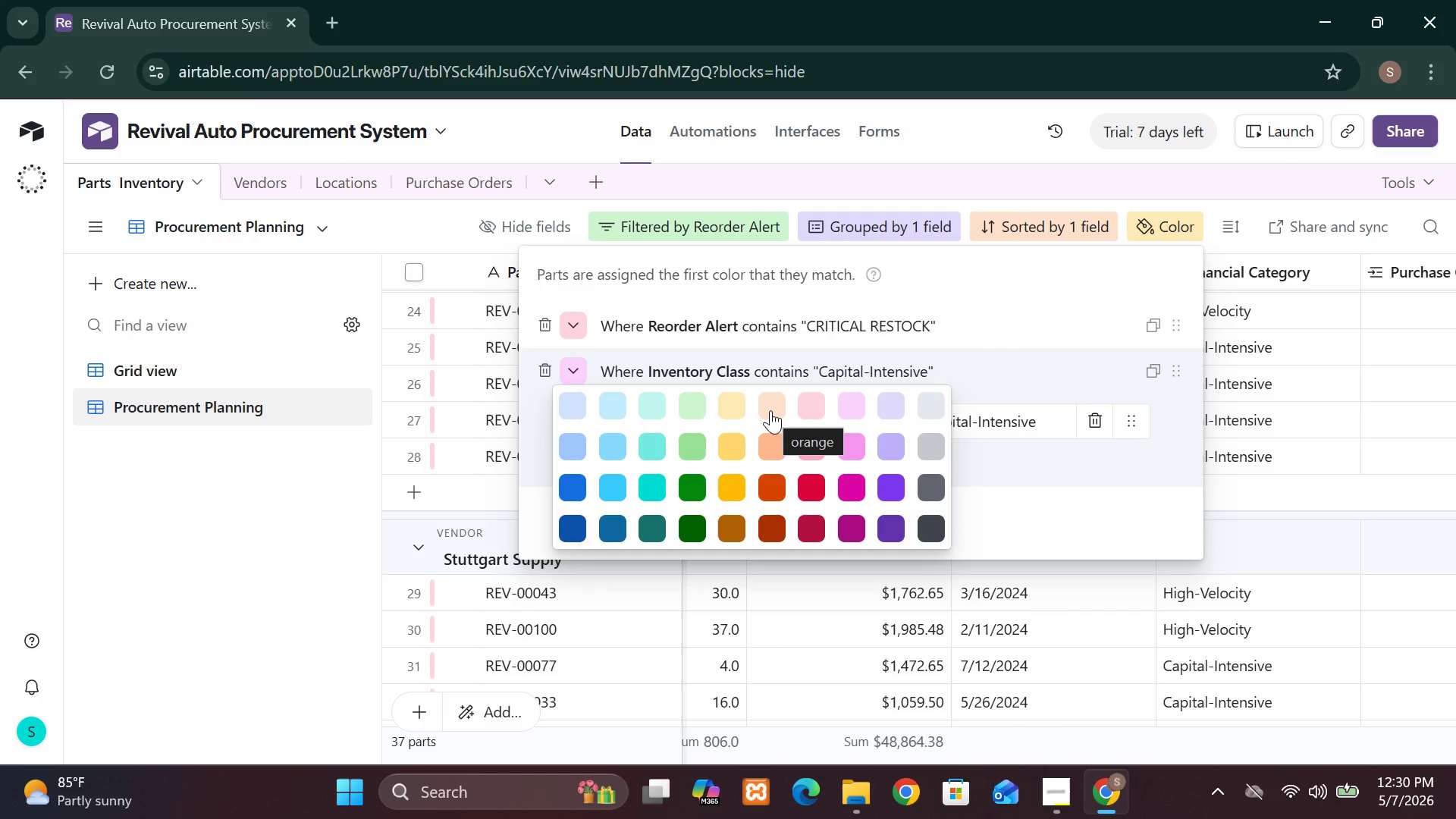 
left_click([770, 410])
 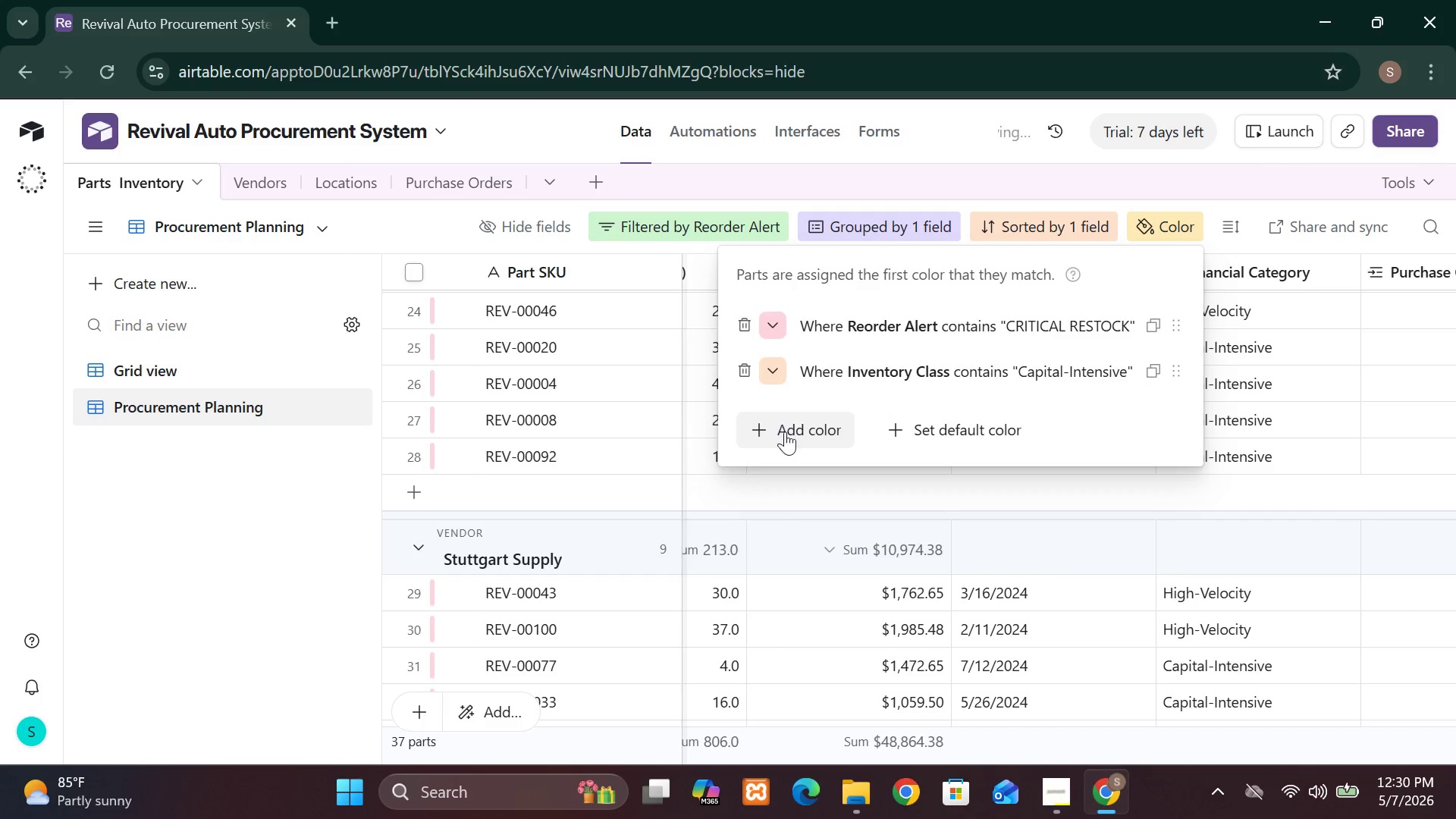 
left_click([785, 431])
 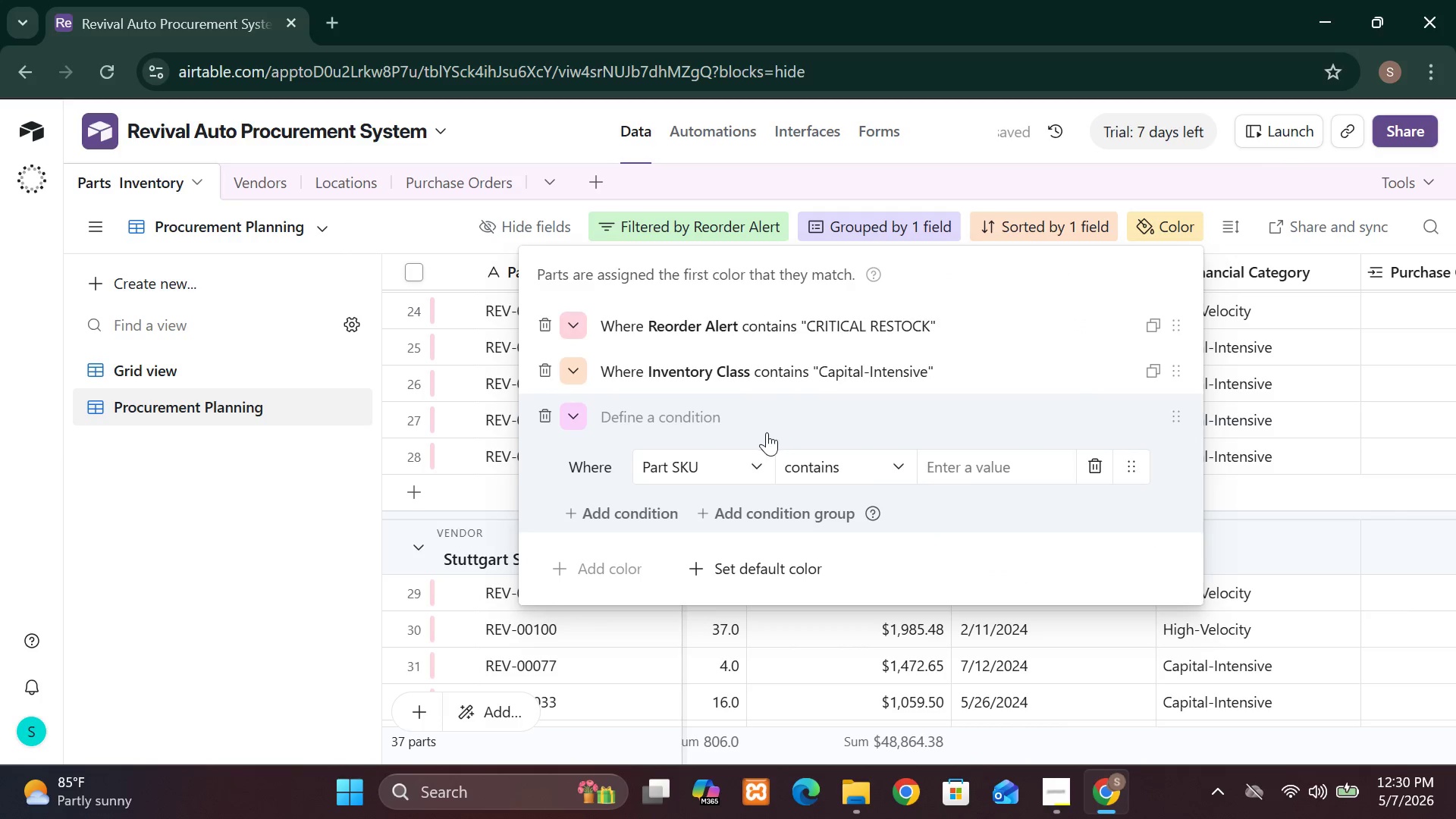 
mouse_move([745, 455])
 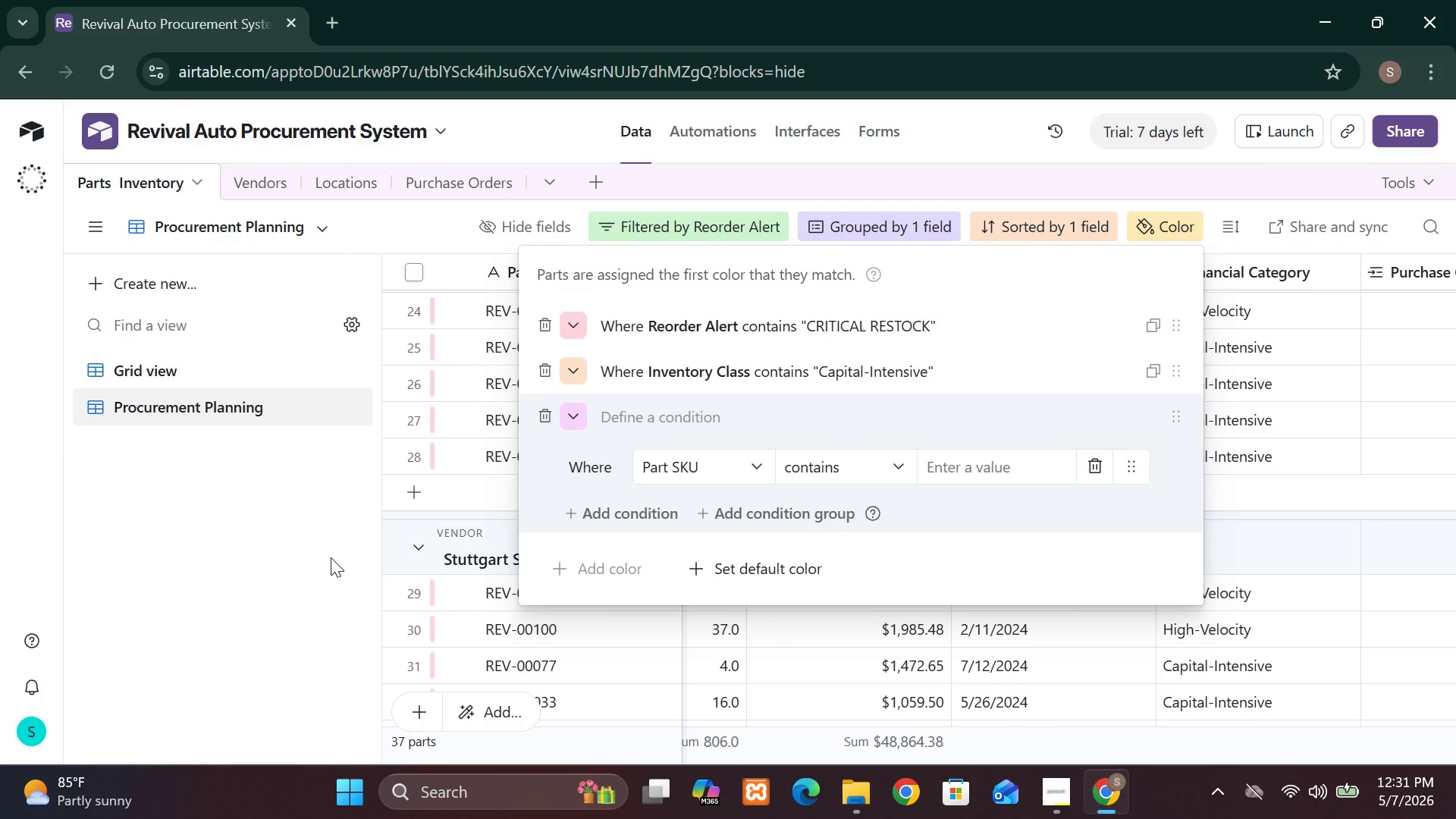 
wait(27.63)
 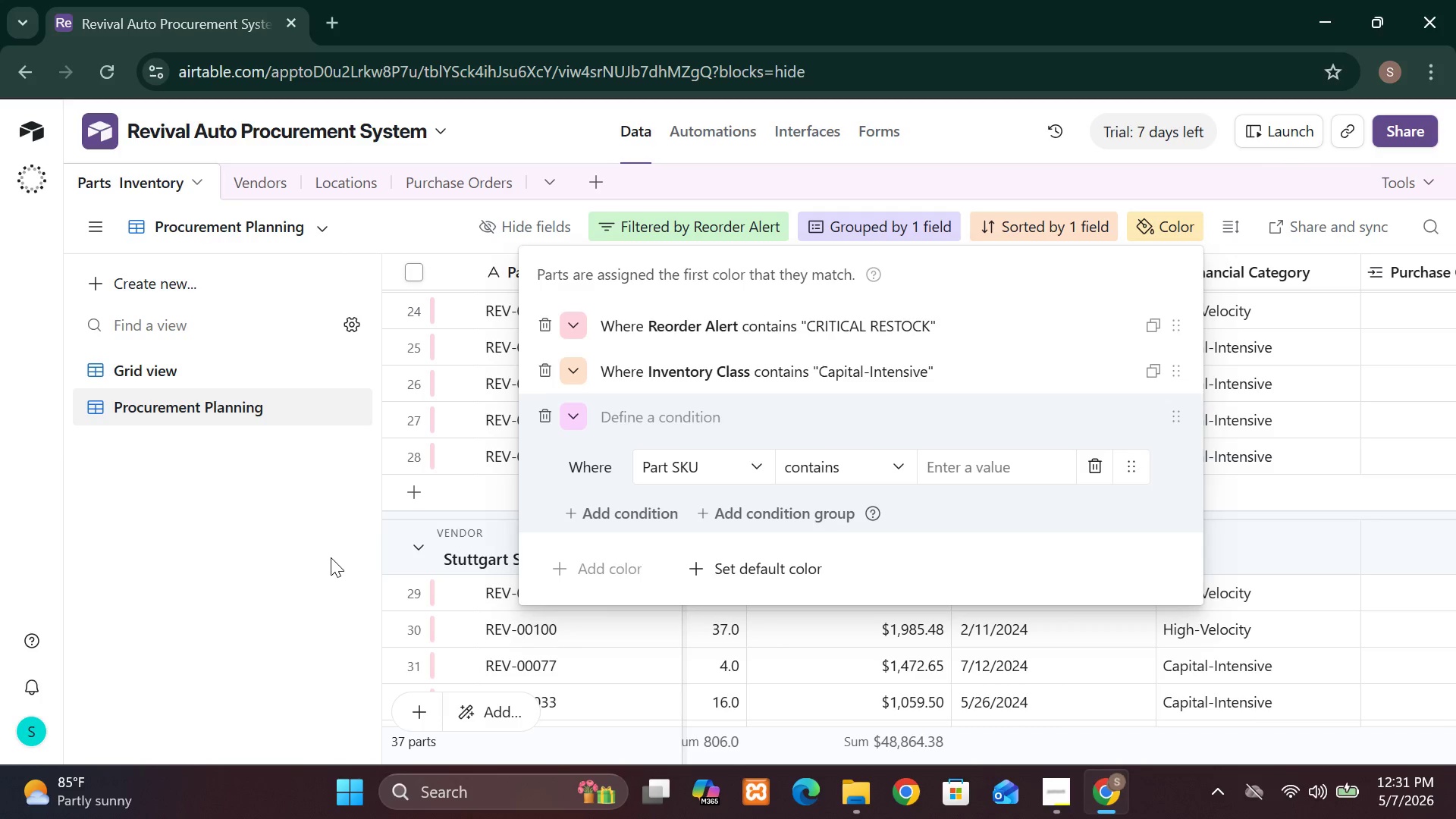 
left_click([320, 580])
 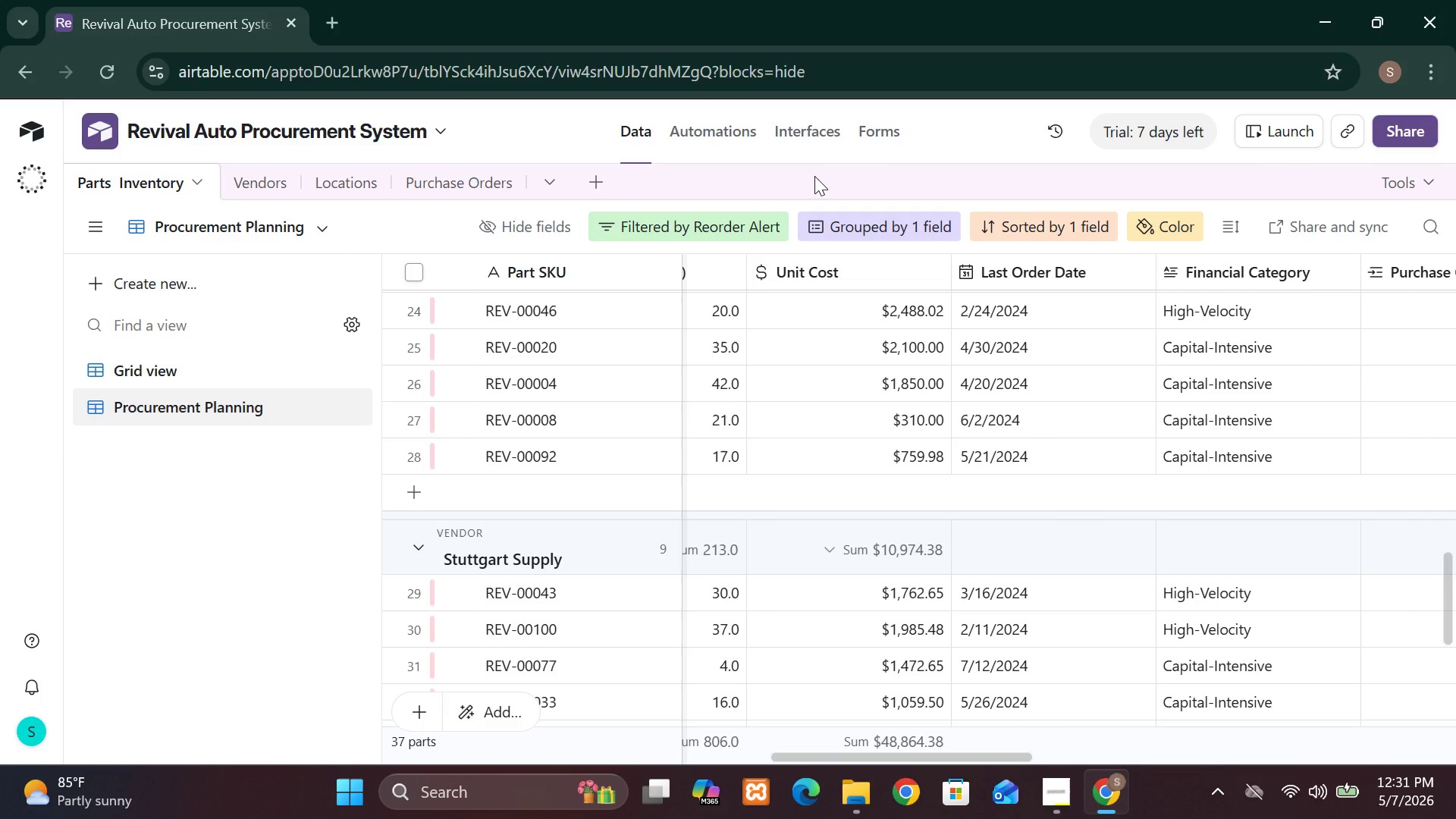 
wait(31.91)
 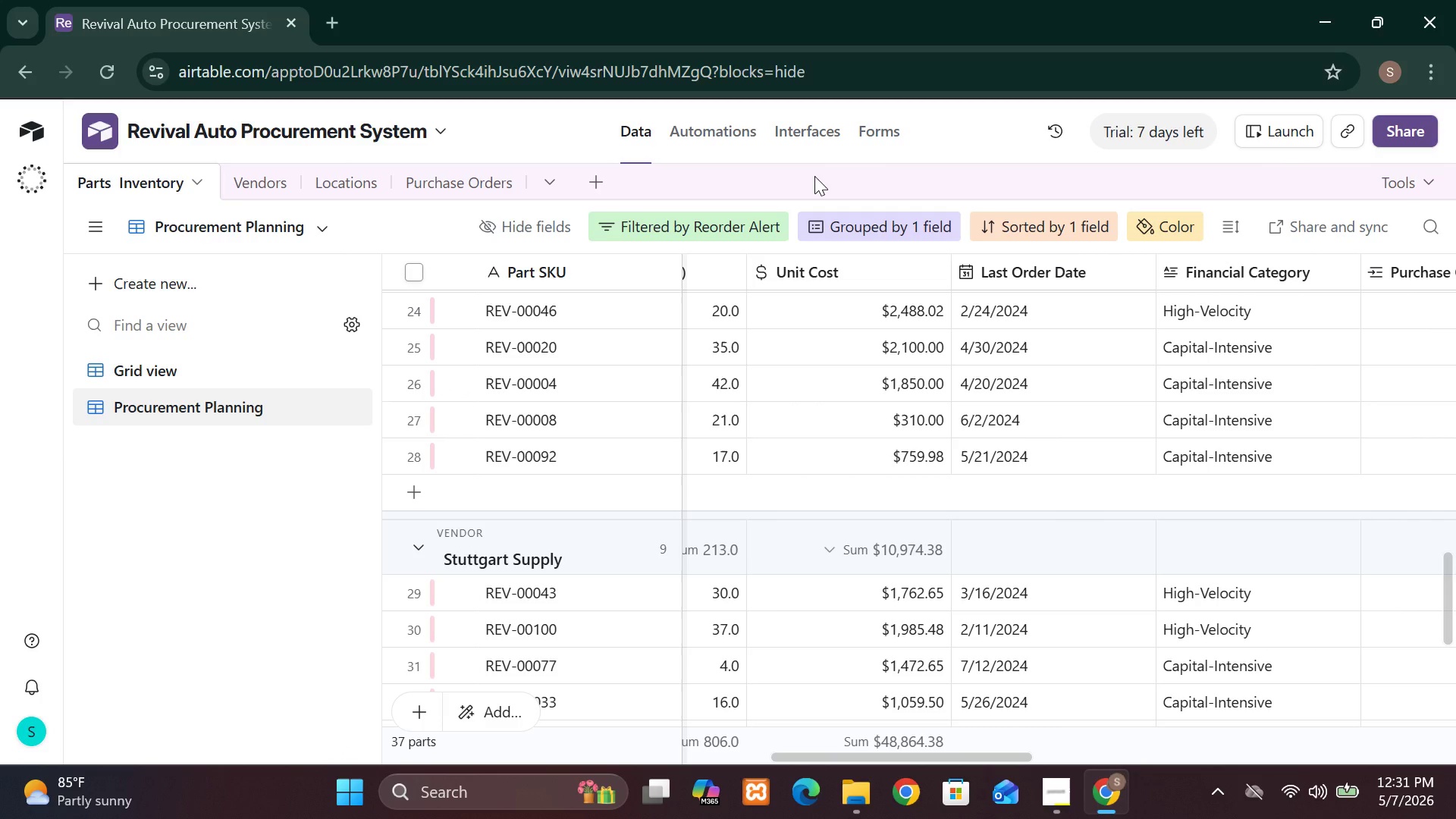 
left_click([795, 140])
 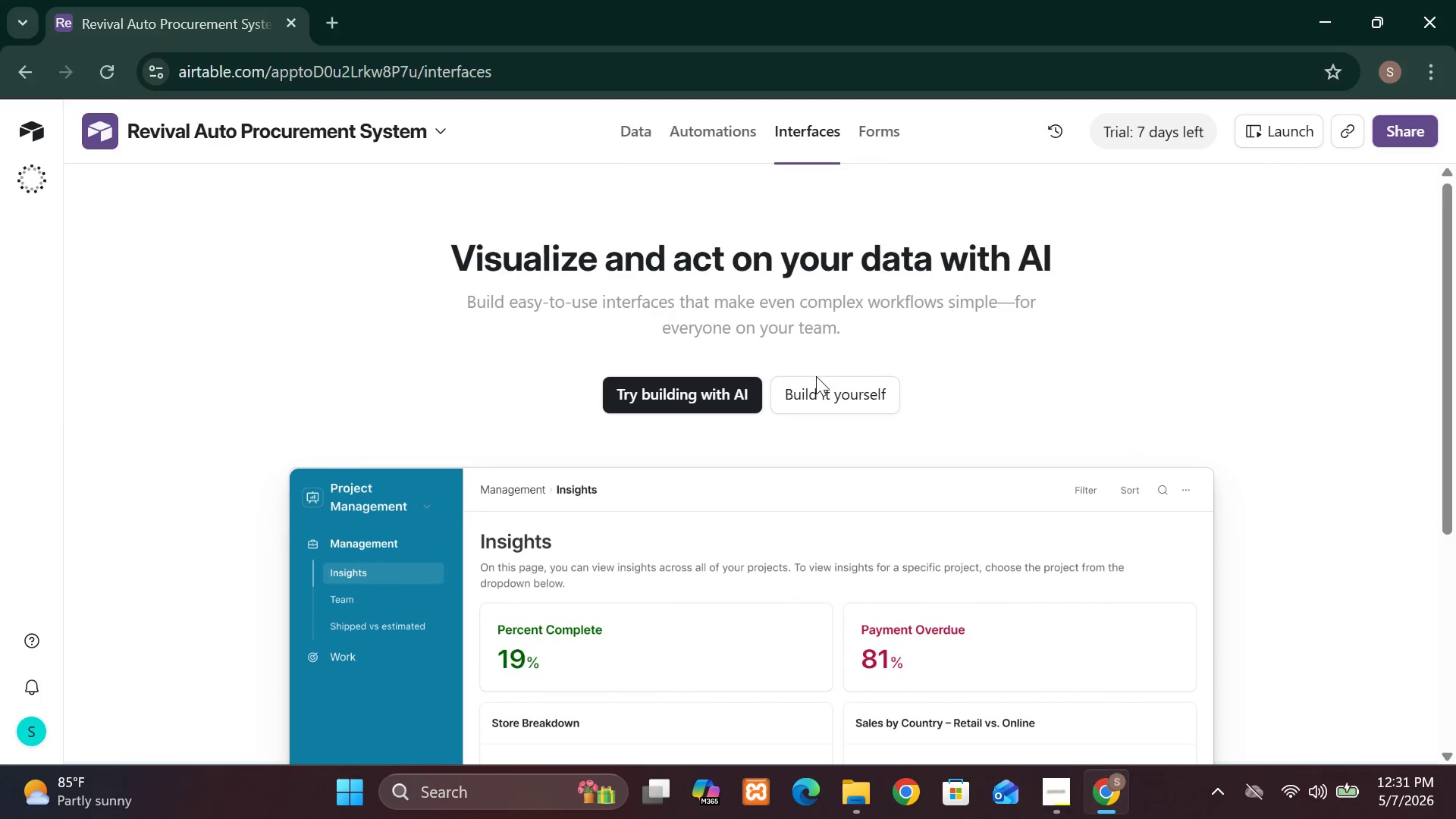 
left_click([817, 388])
 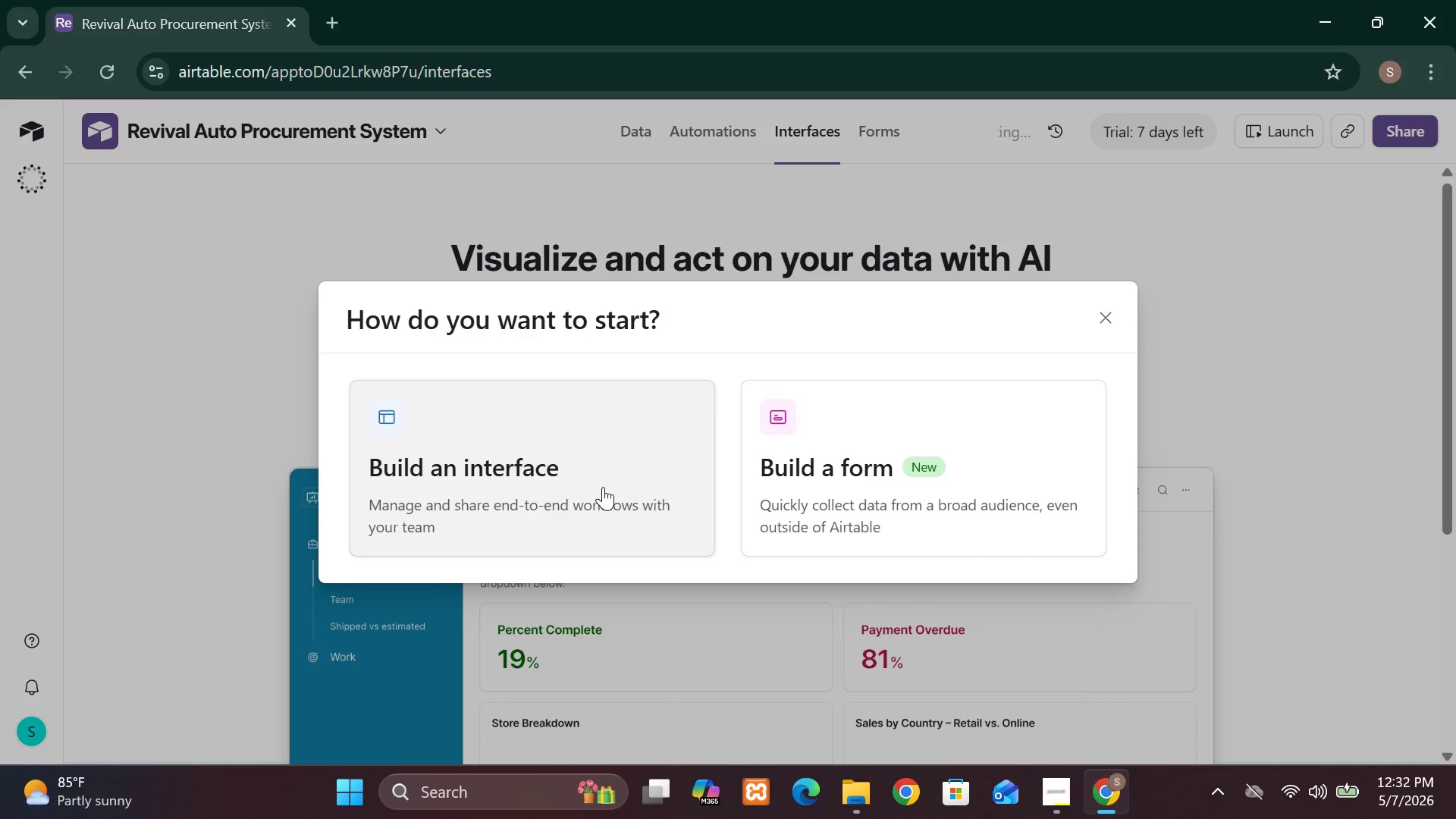 
wait(54.89)
 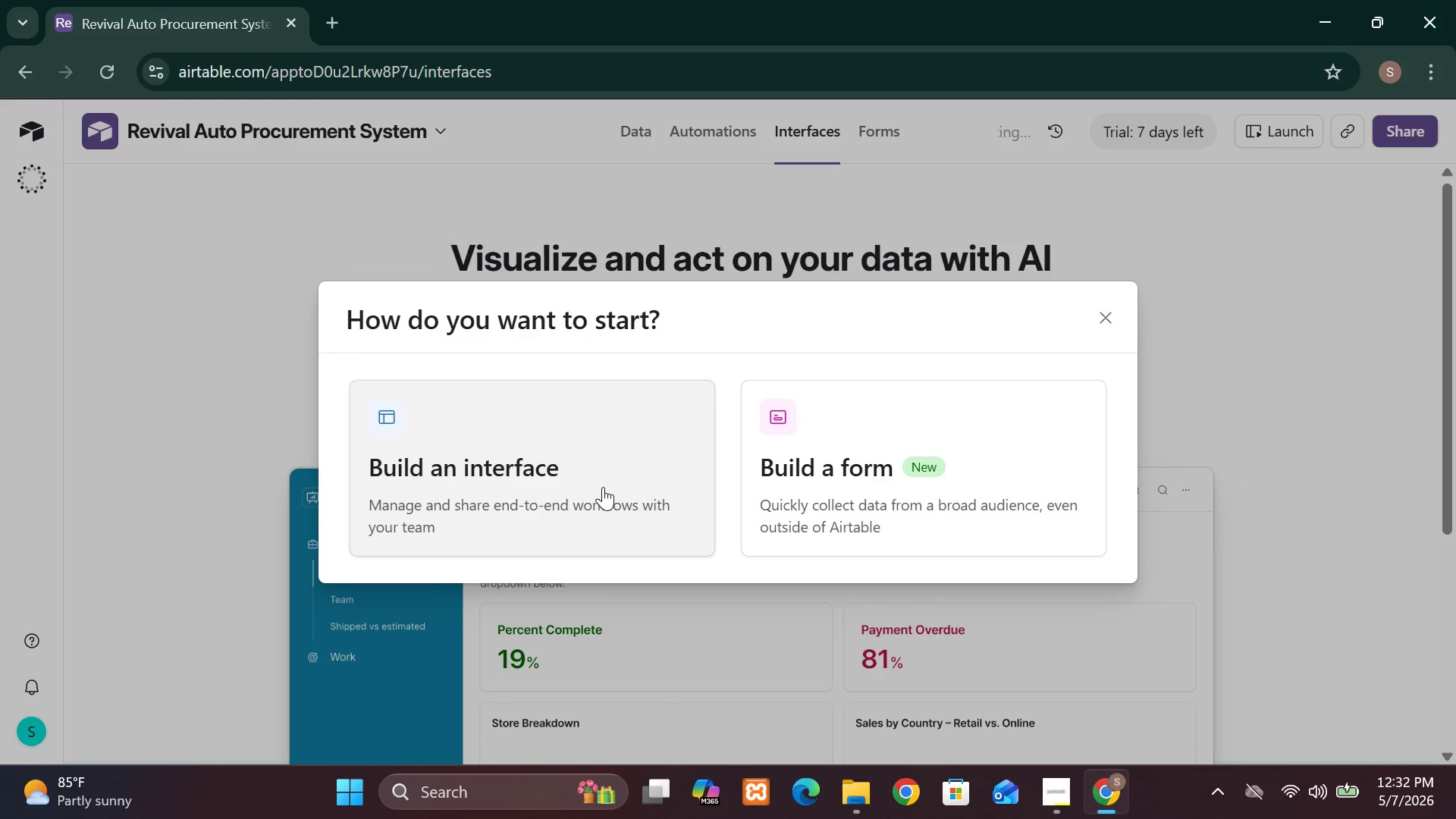 
left_click([532, 486])
 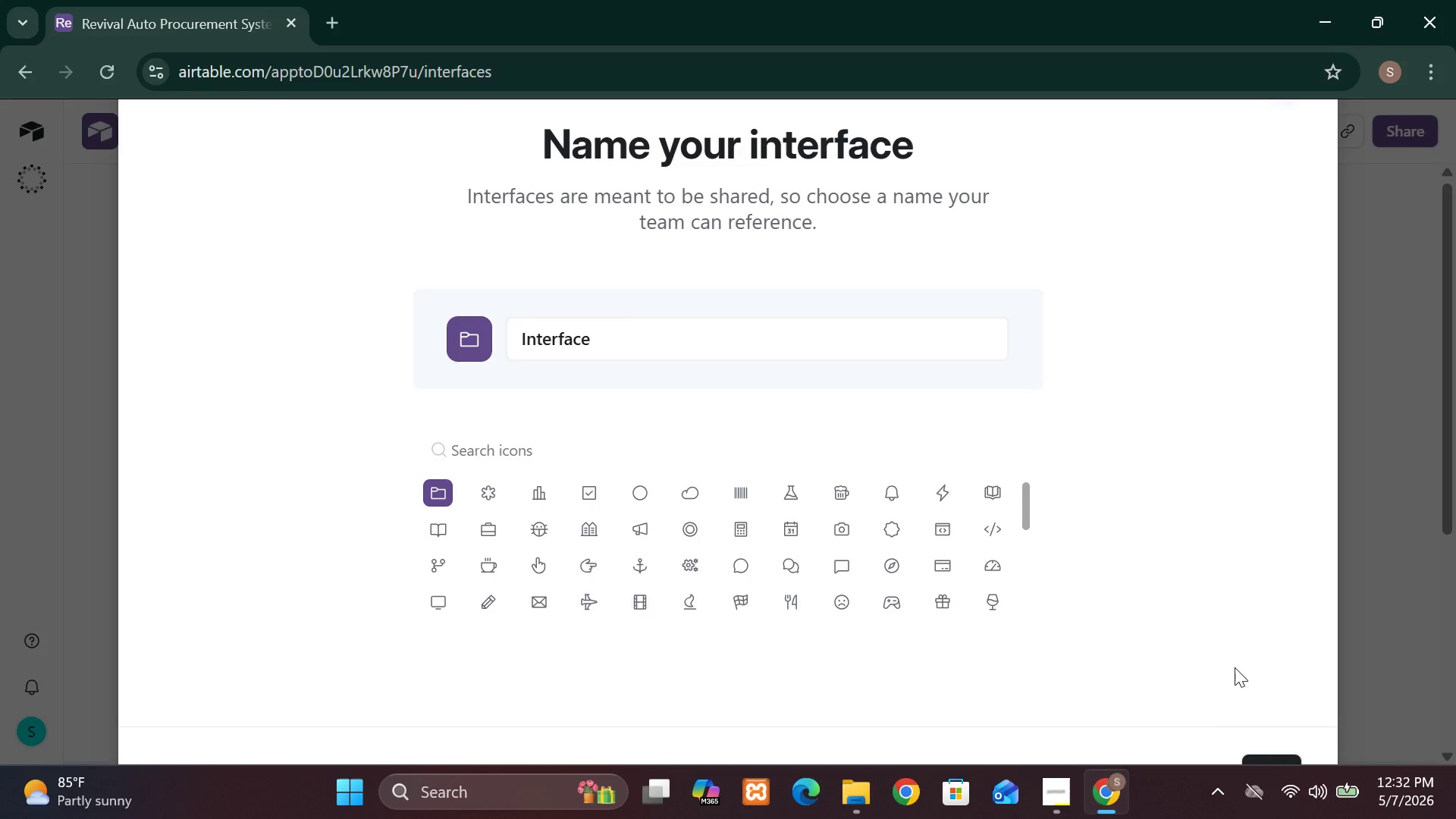 
wait(18.62)
 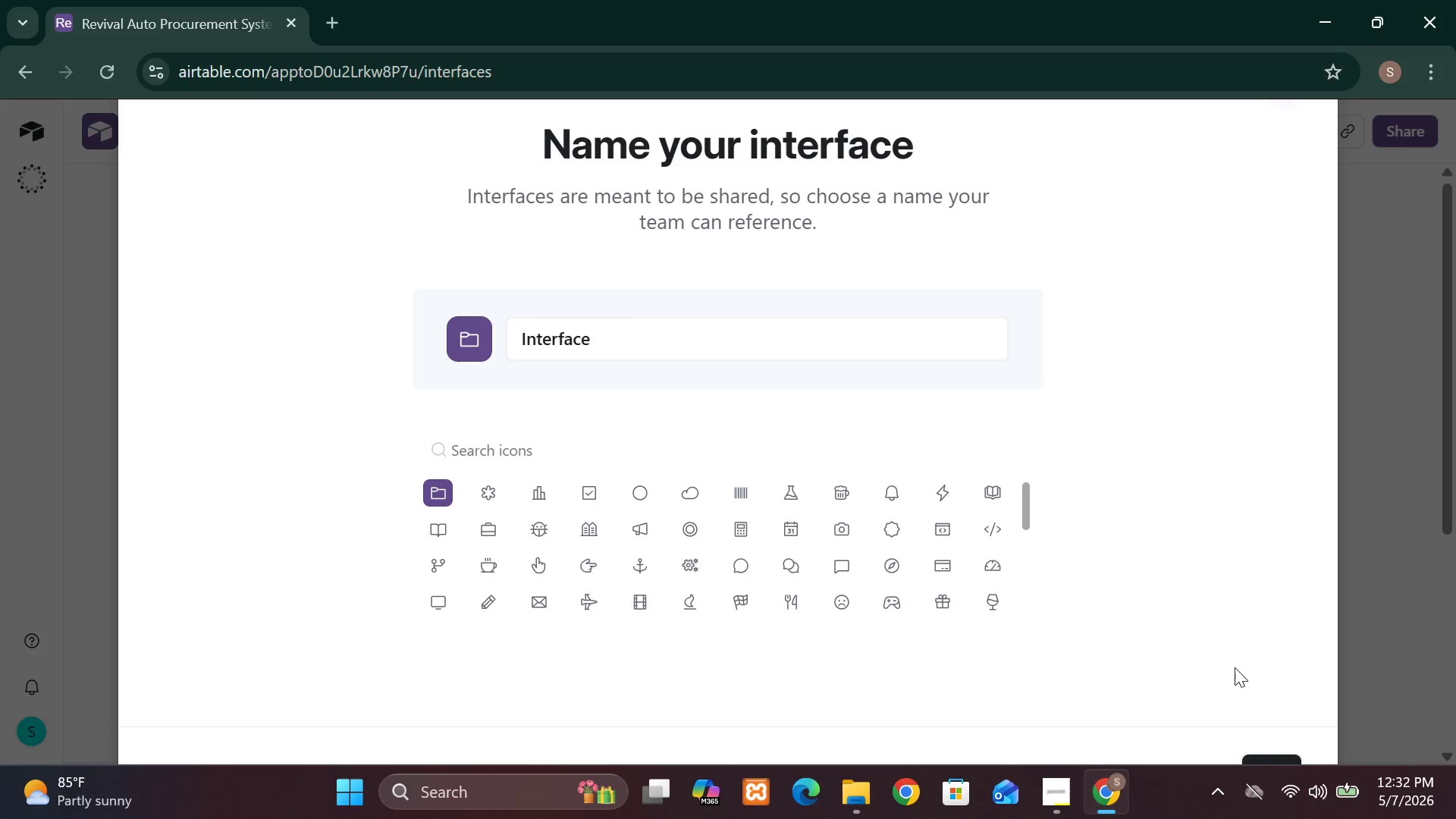 
left_click([1285, 760])
 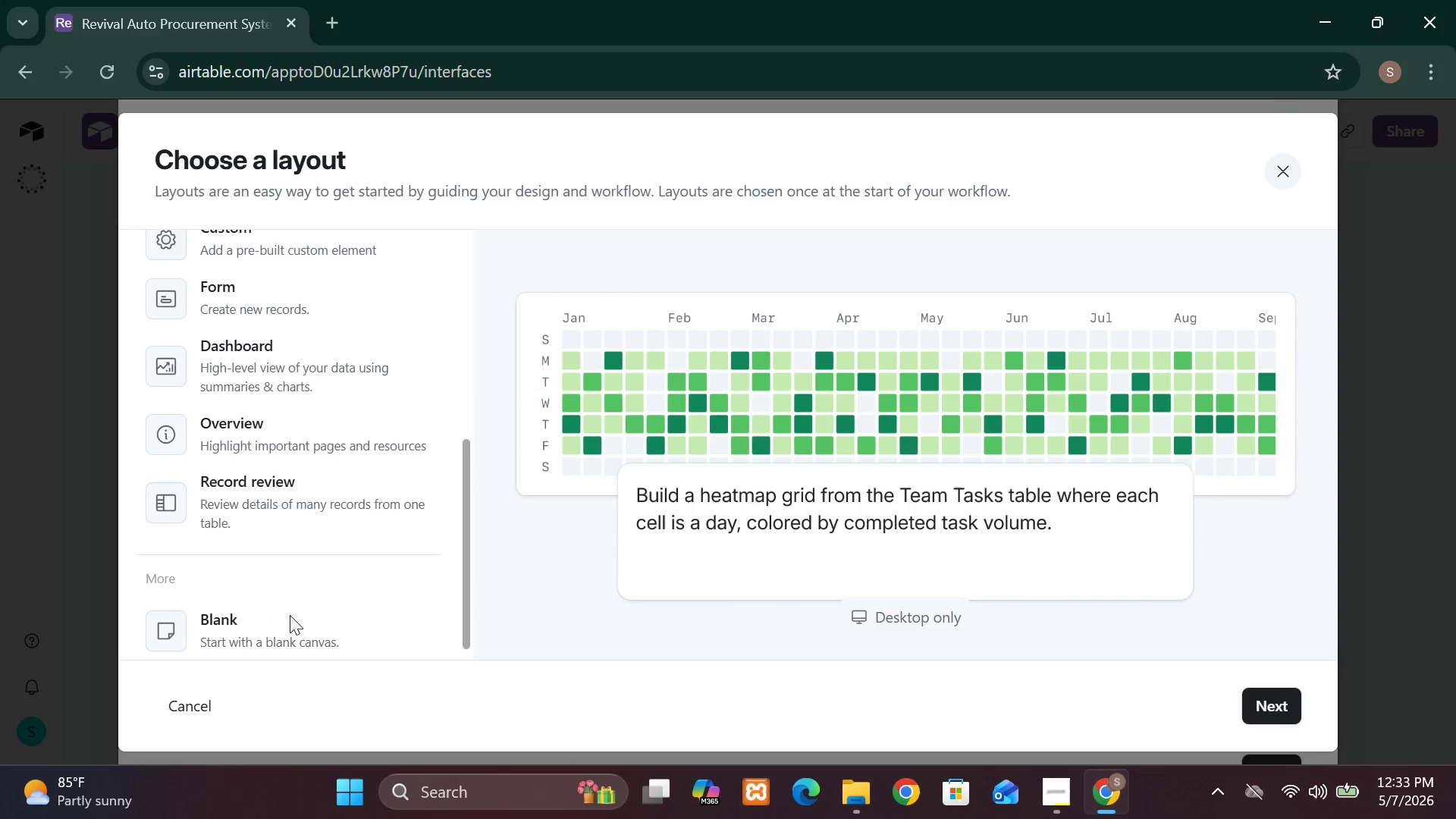 
wait(23.42)
 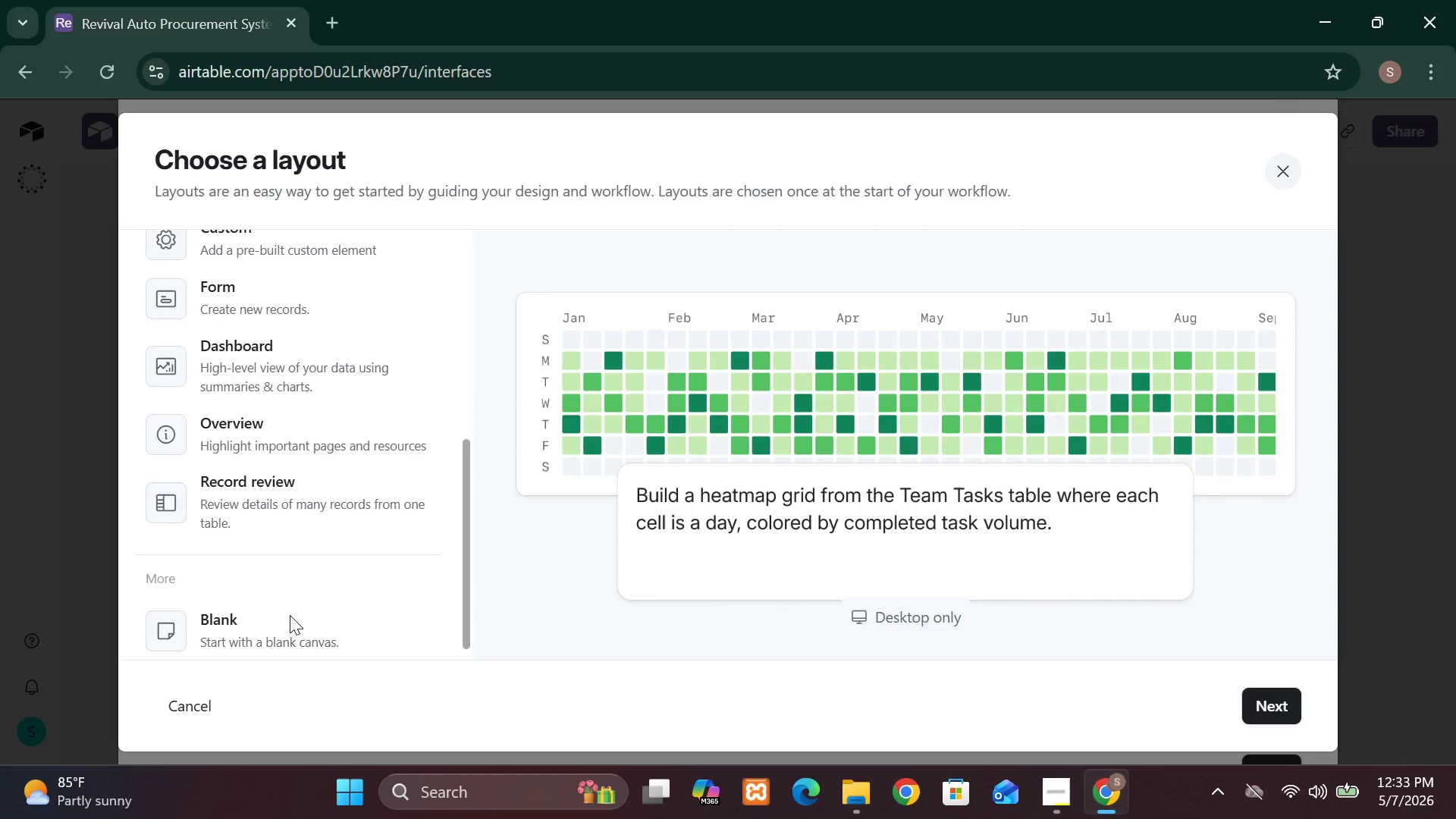 
mouse_move([284, 614])
 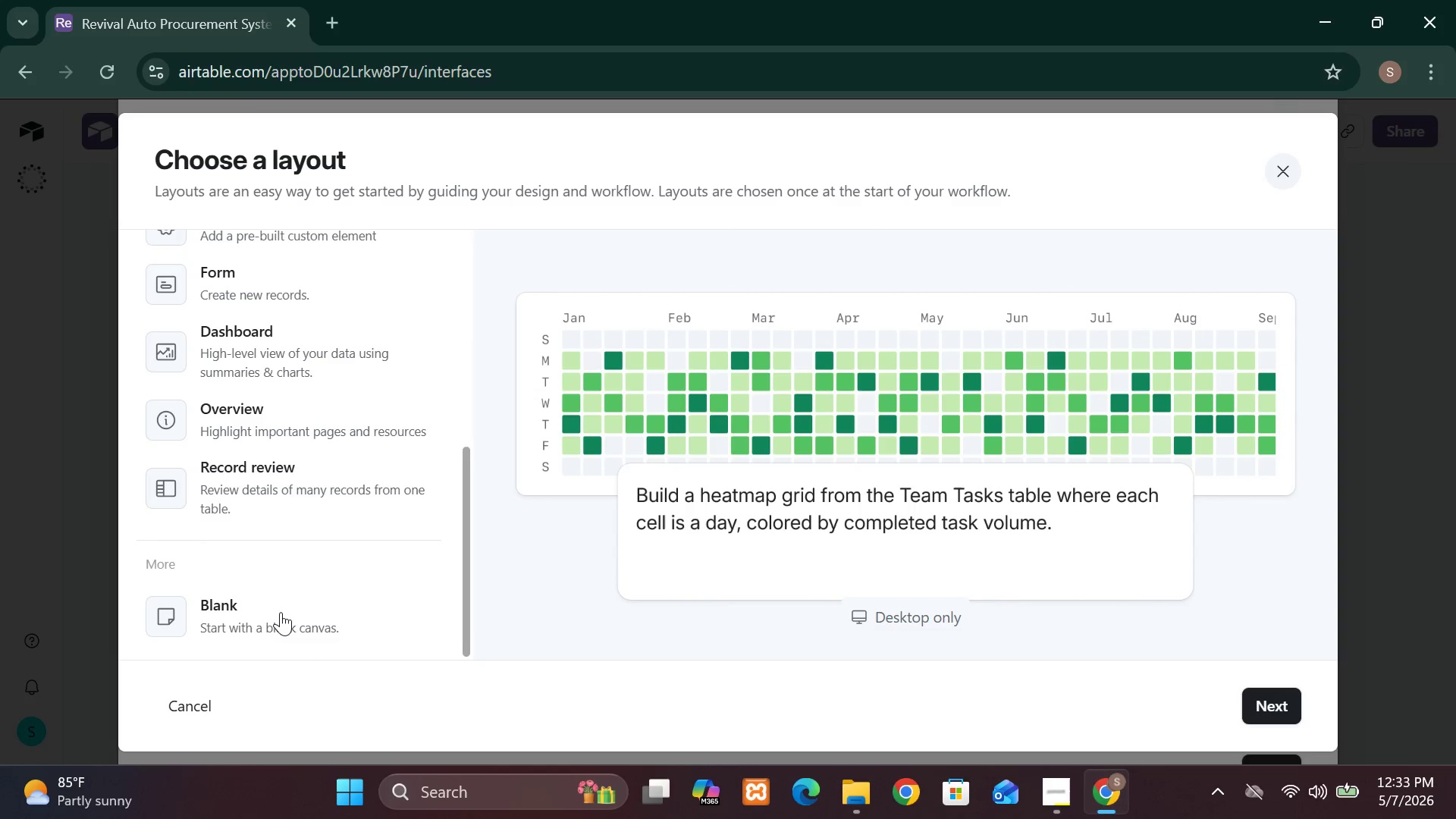 
left_click([281, 612])
 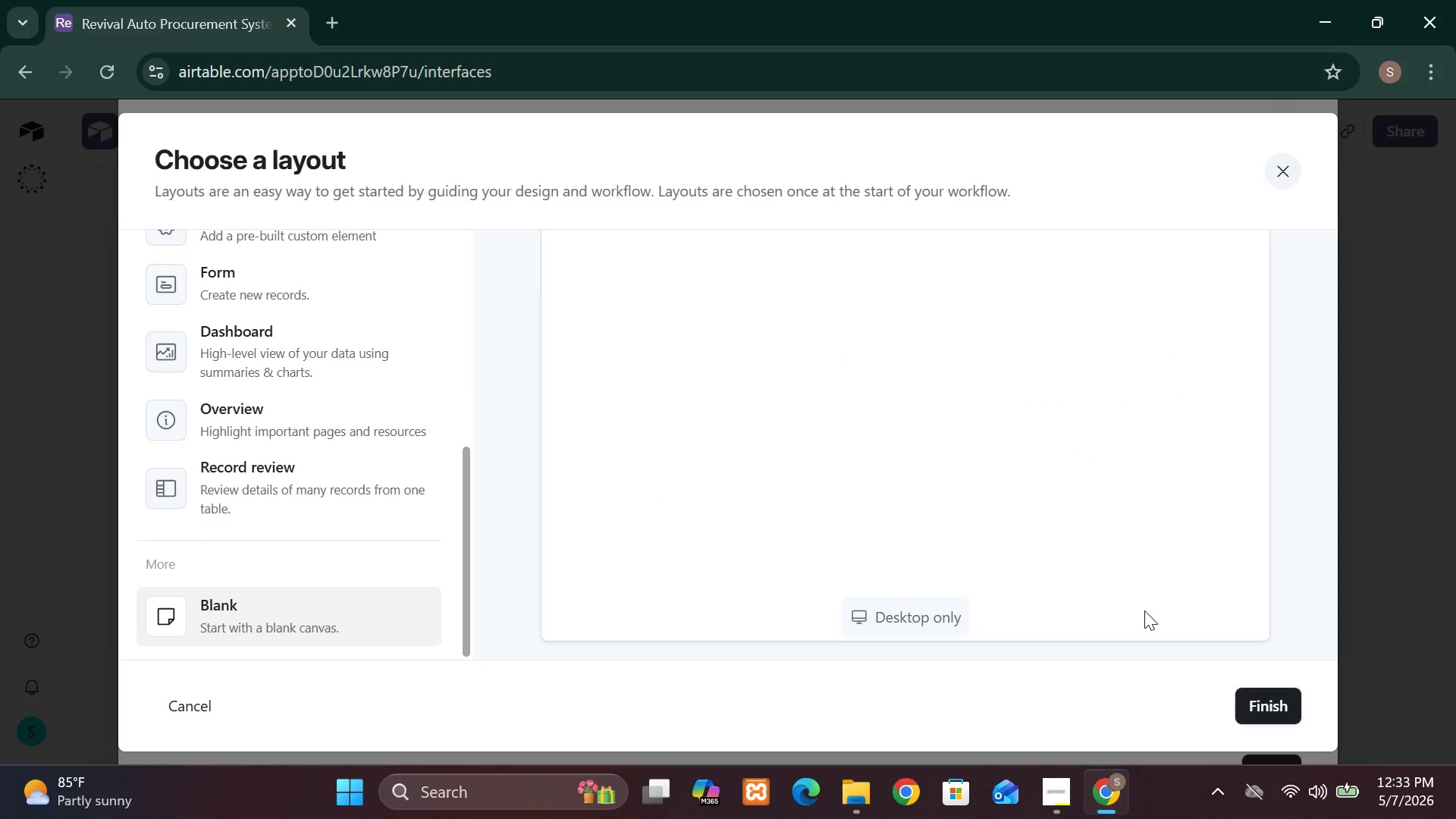 
wait(9.53)
 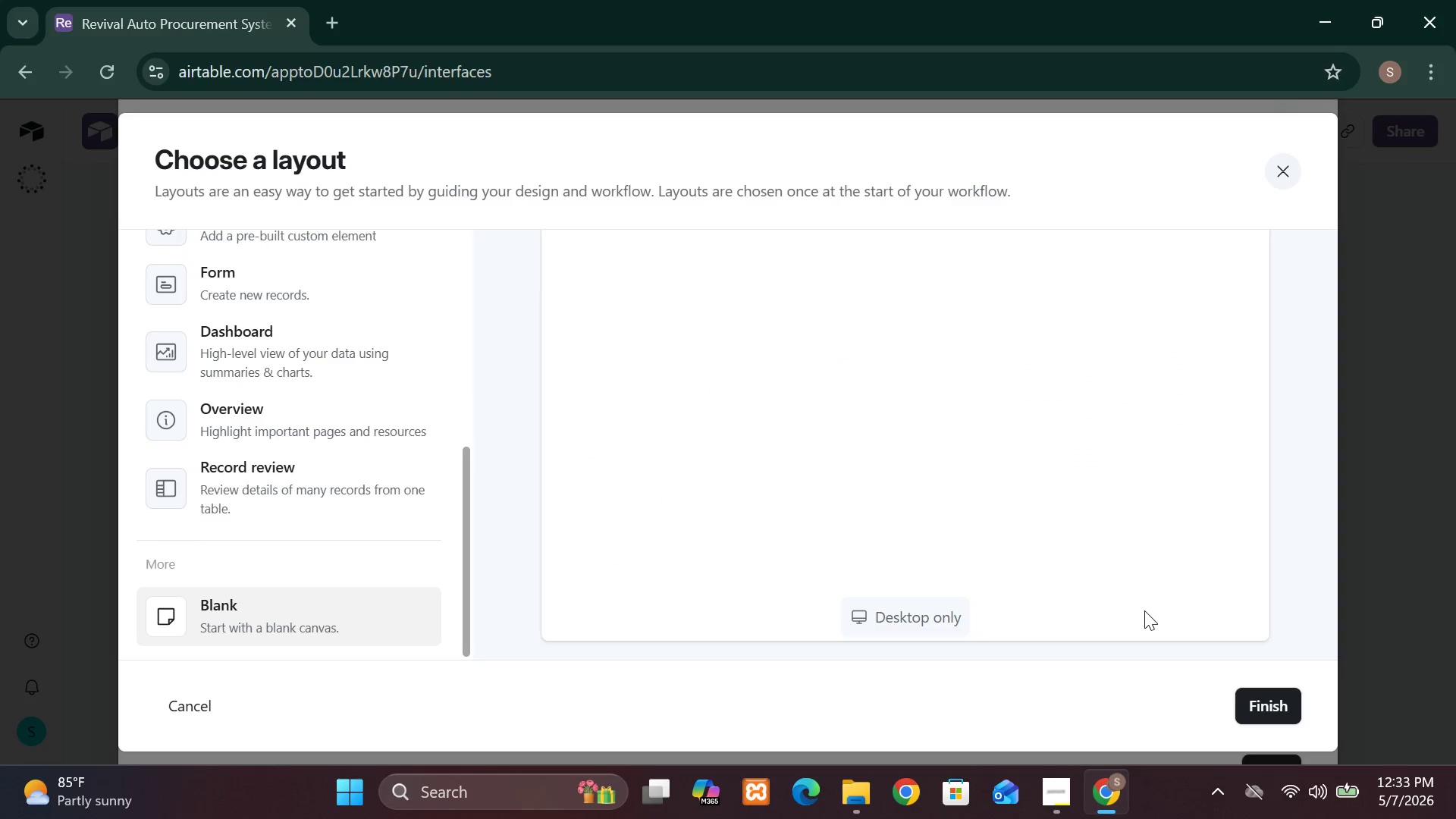 
left_click([1254, 697])
 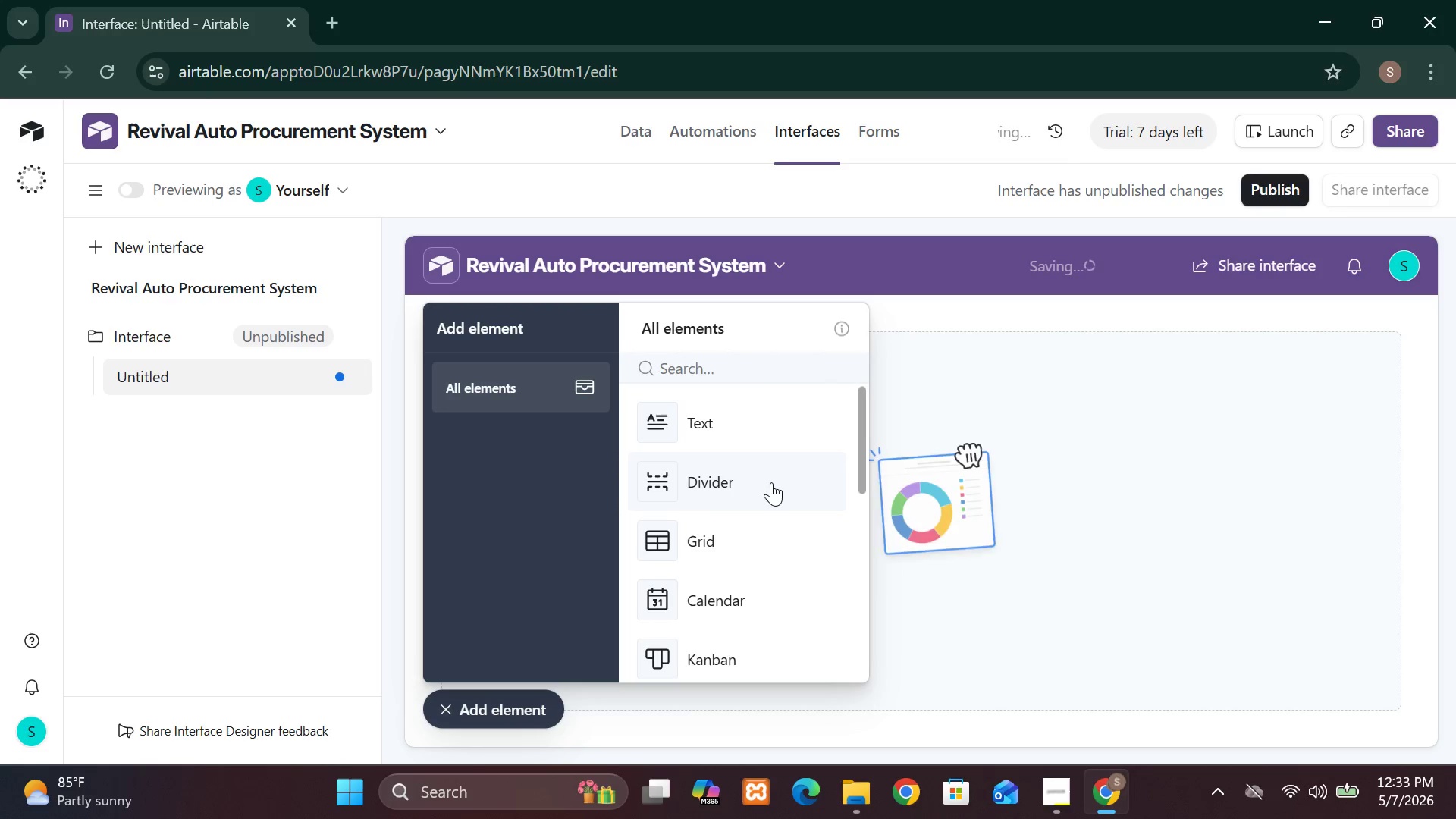 
wait(8.91)
 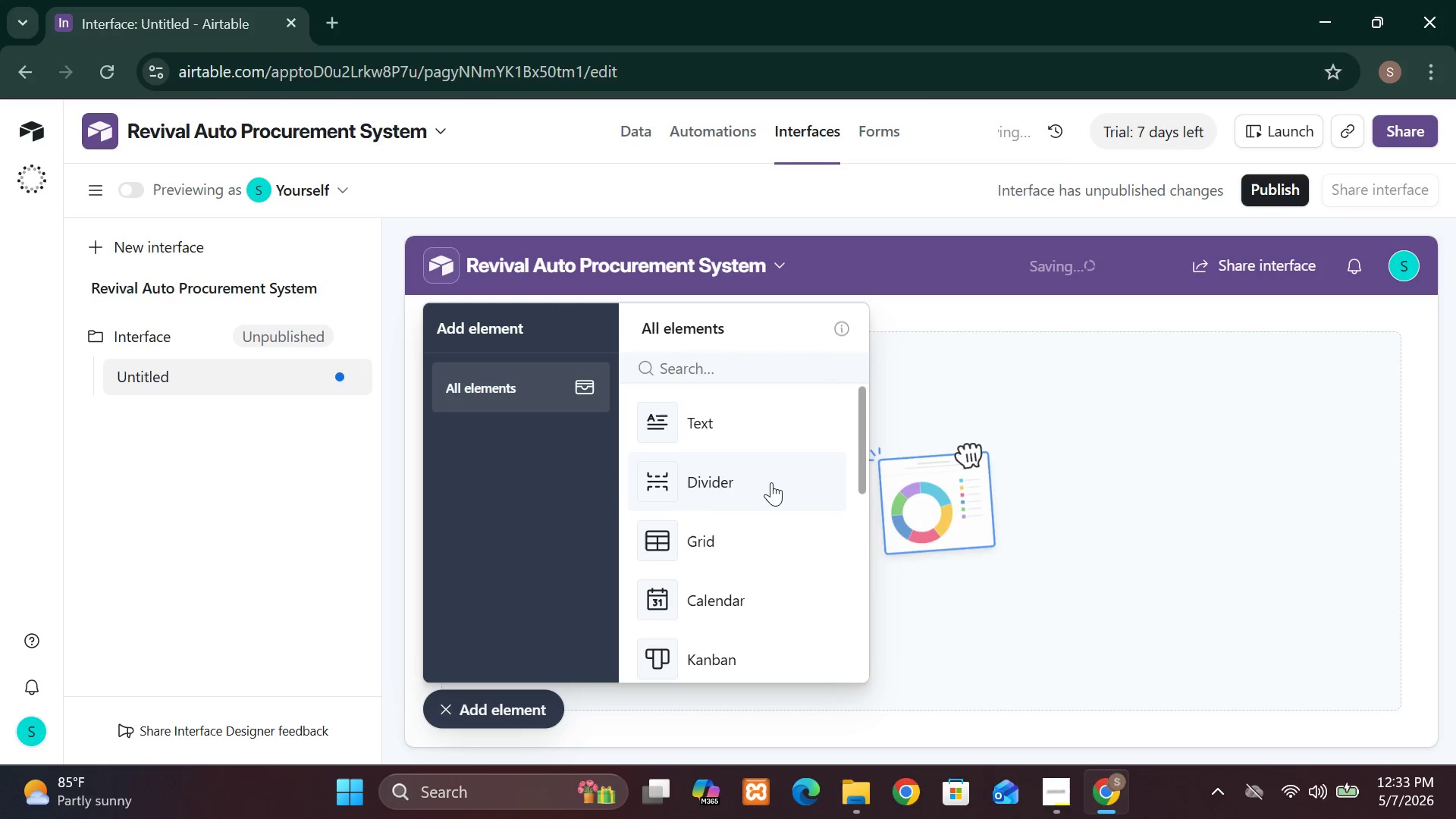 
left_click([165, 377])
 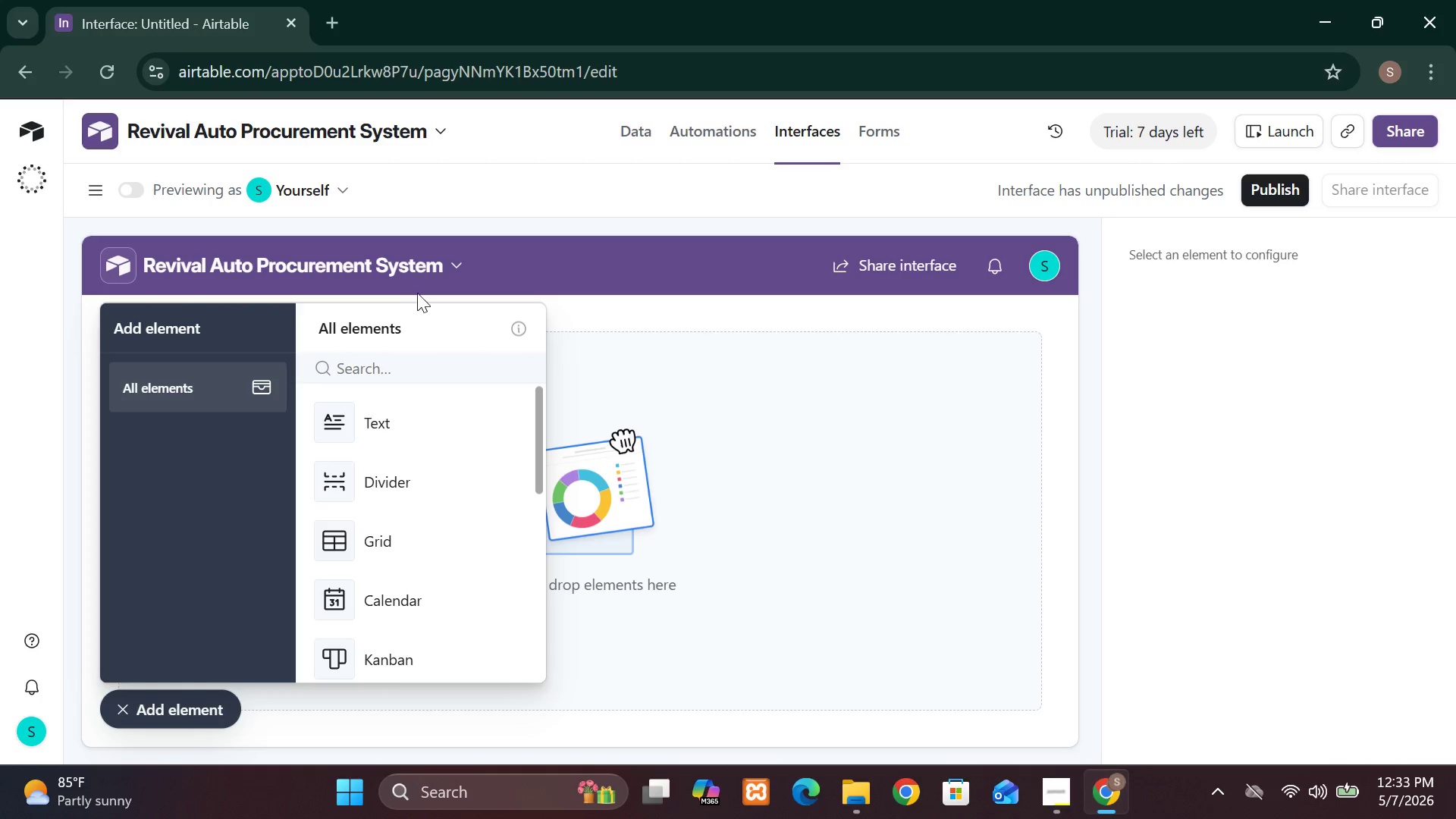 
wait(6.81)
 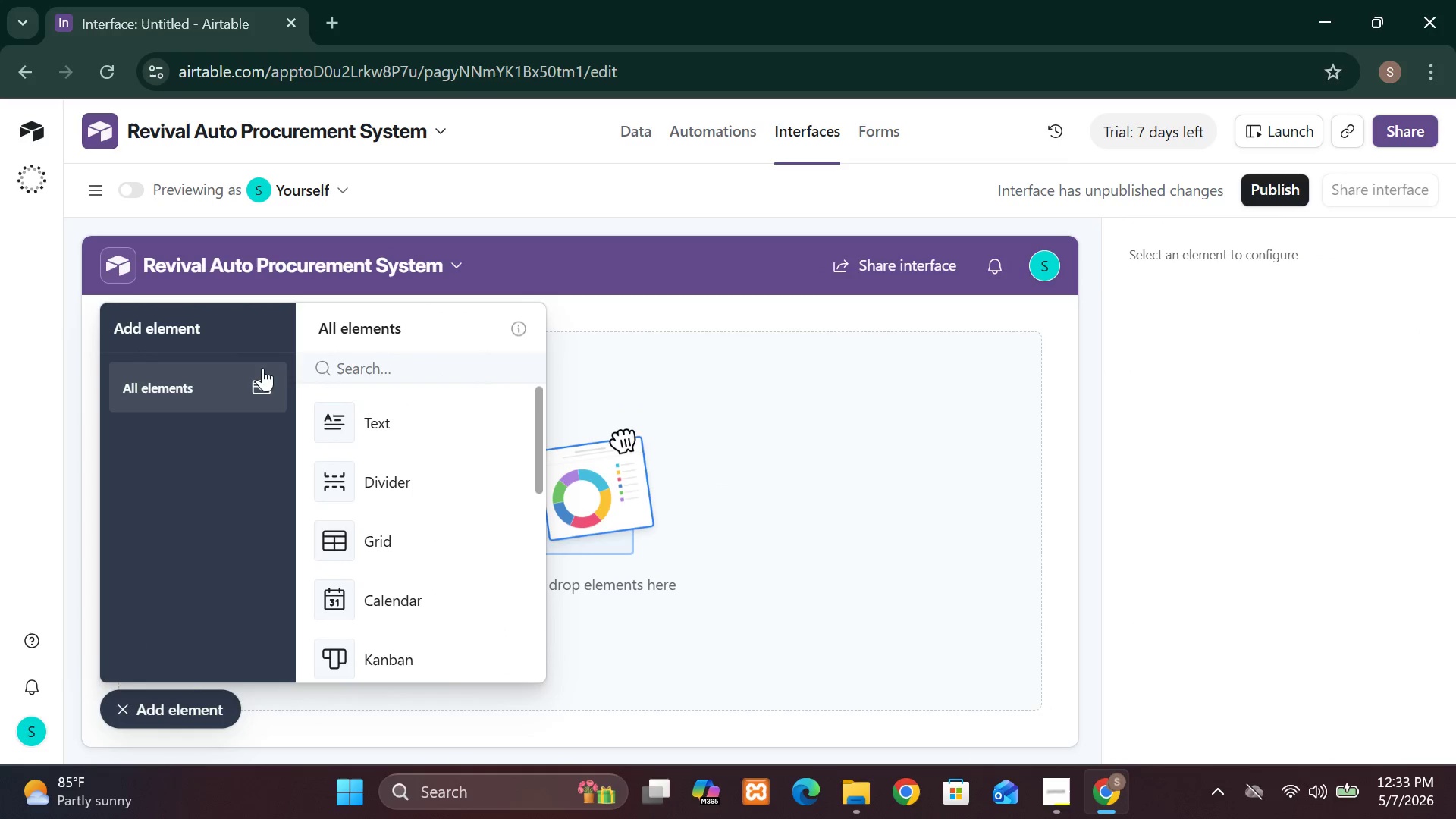 
left_click([457, 266])
 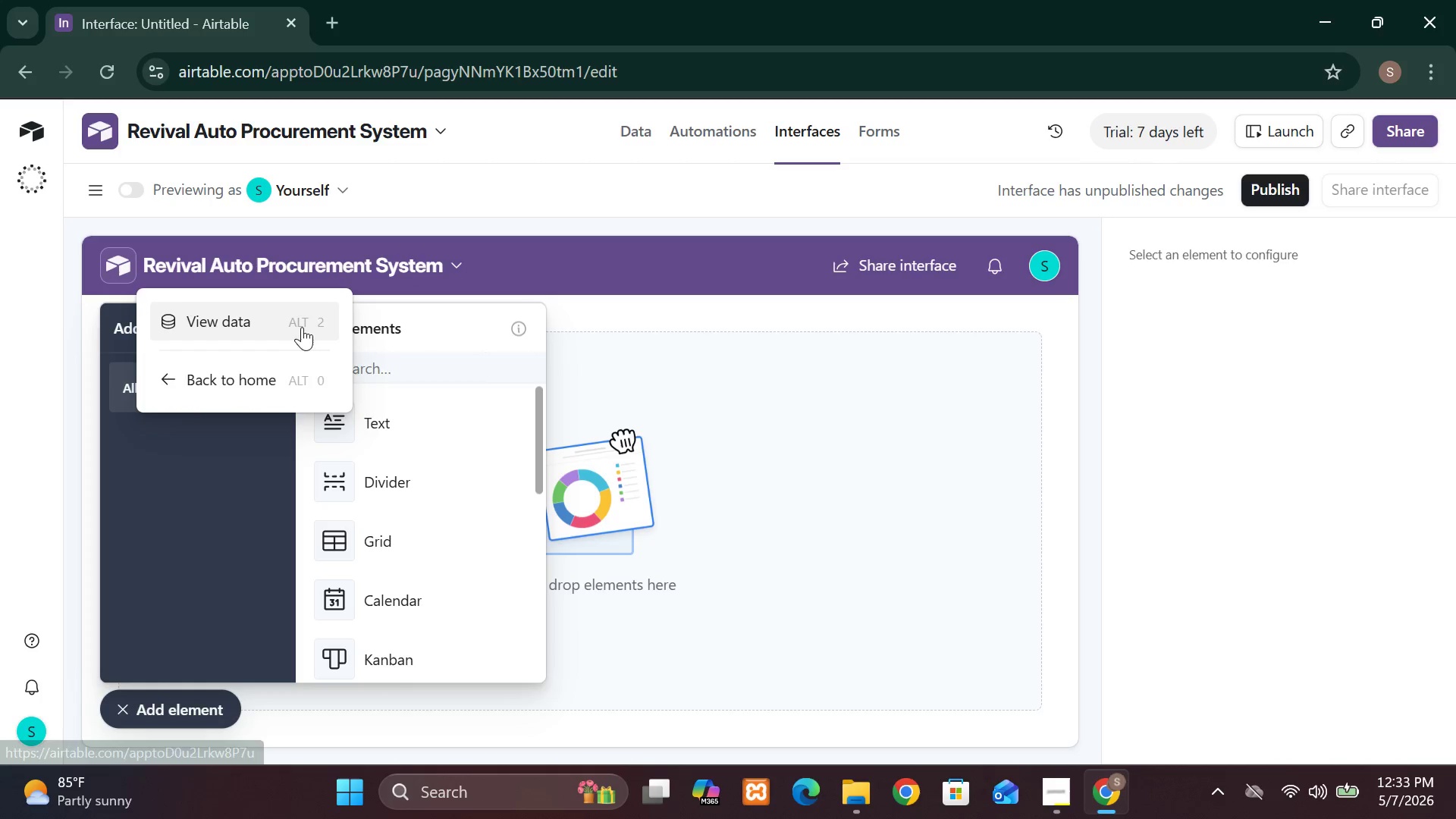 
left_click([598, 408])
 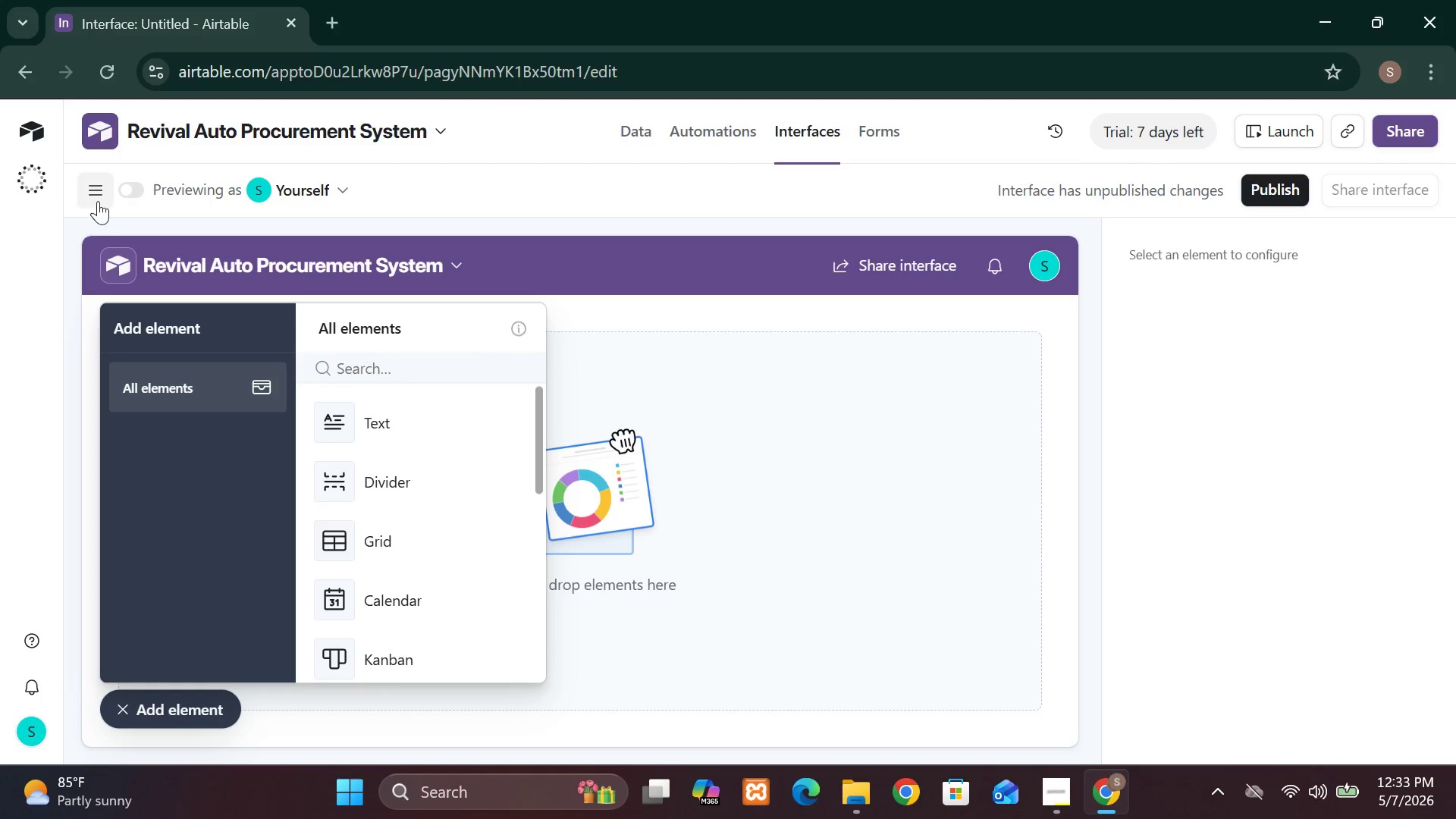 
left_click([92, 198])
 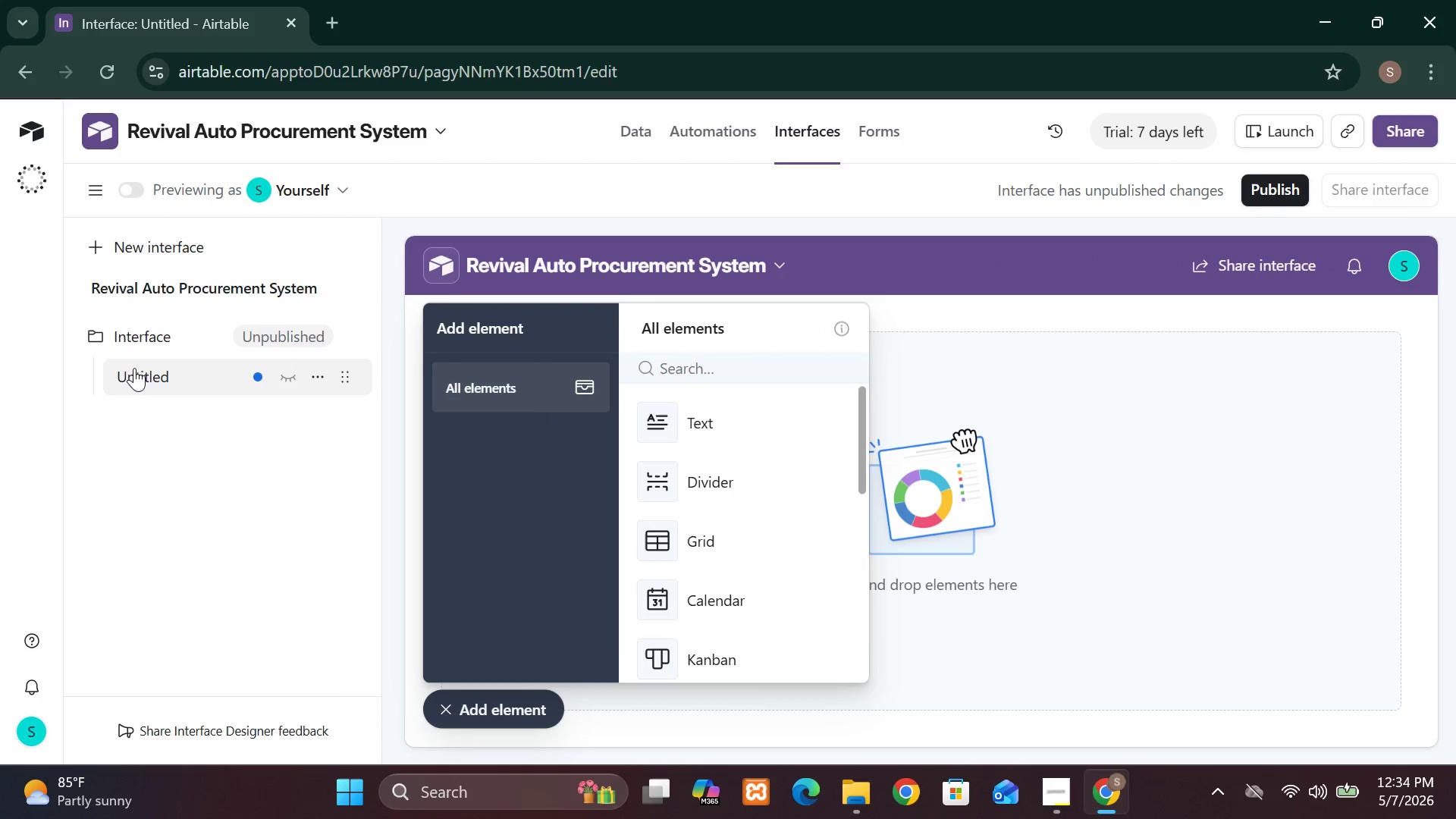 
double_click([135, 369])
 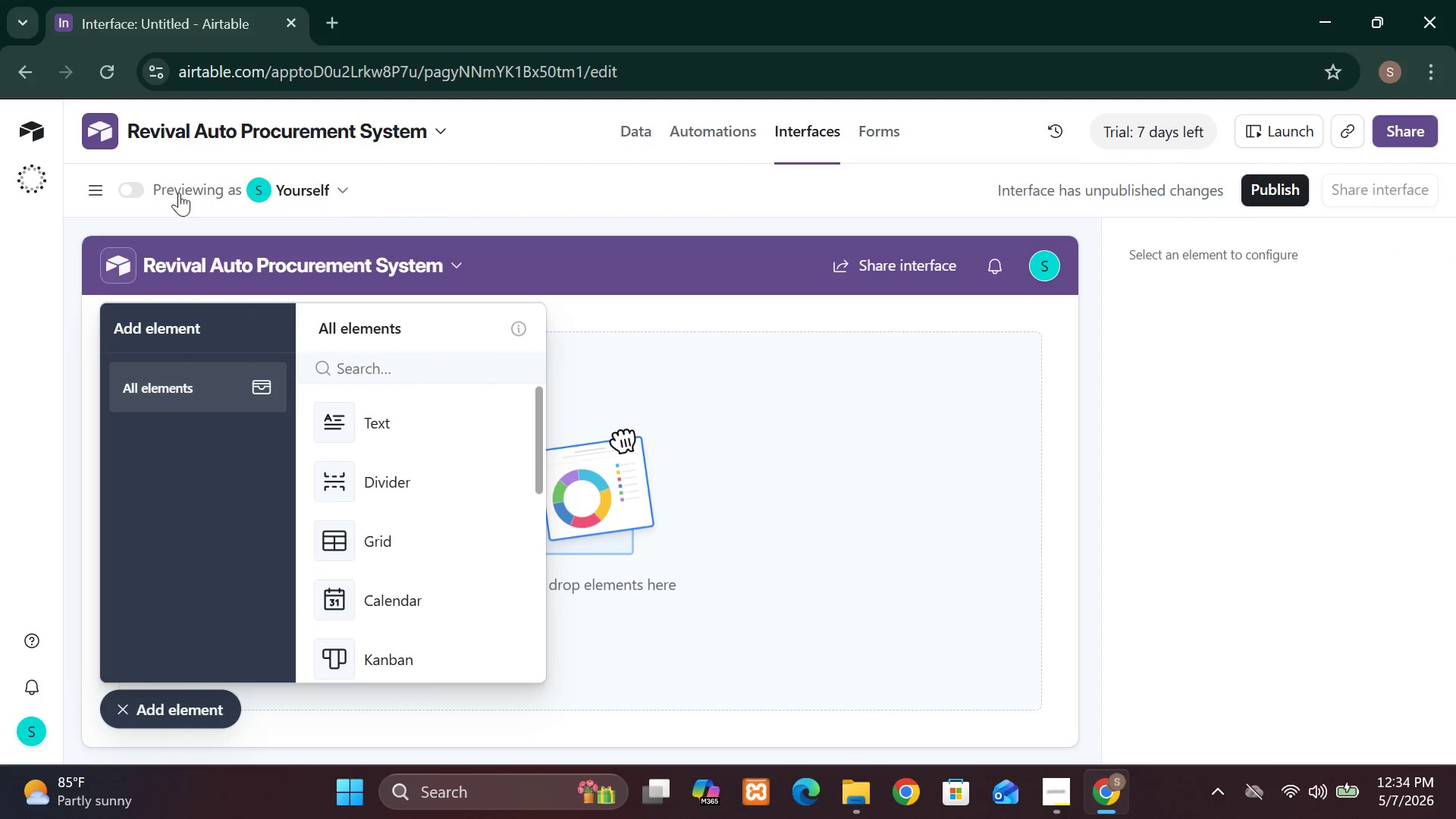 
left_click([105, 193])
 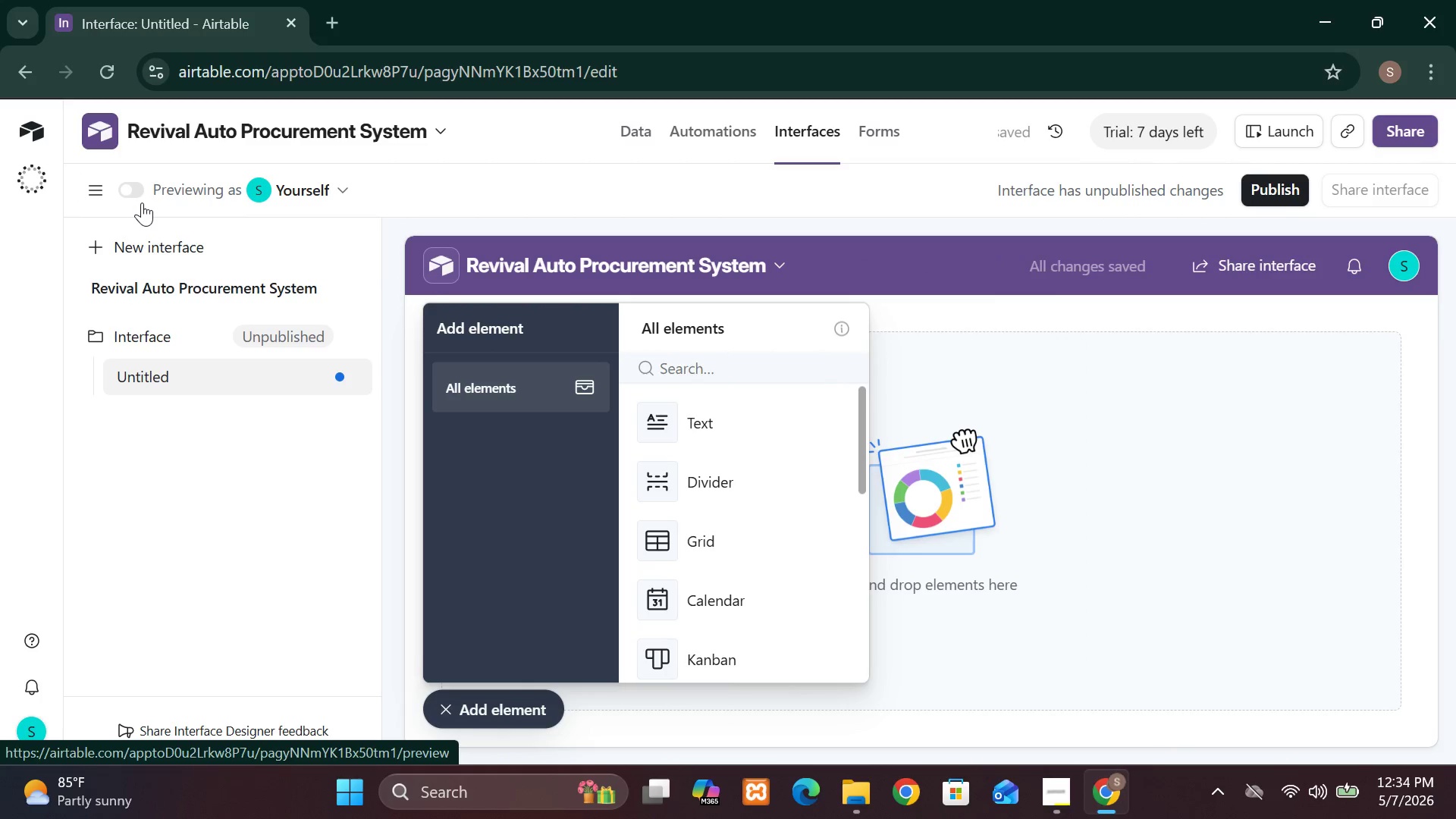 
wait(8.58)
 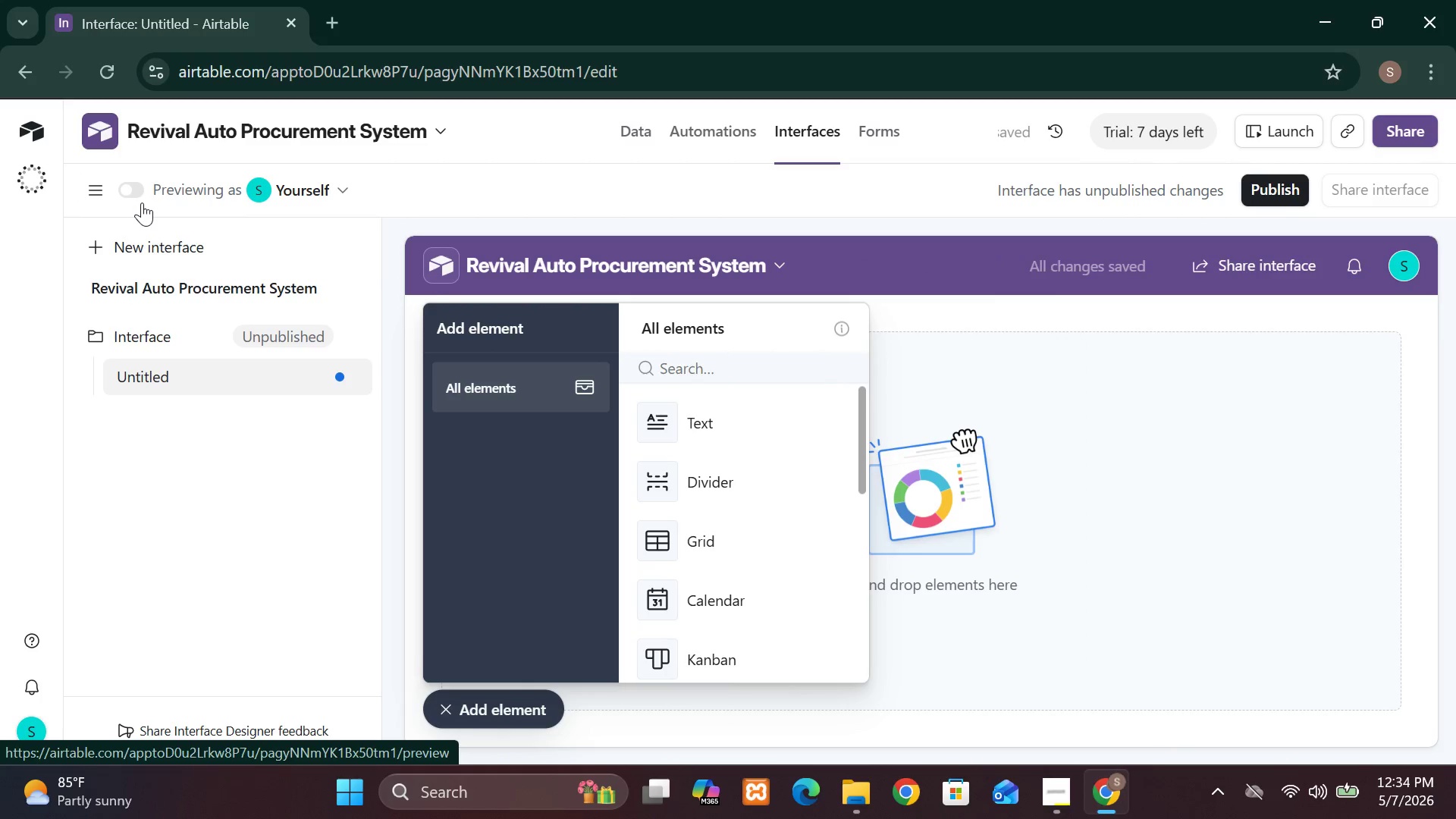 
left_click([777, 268])
 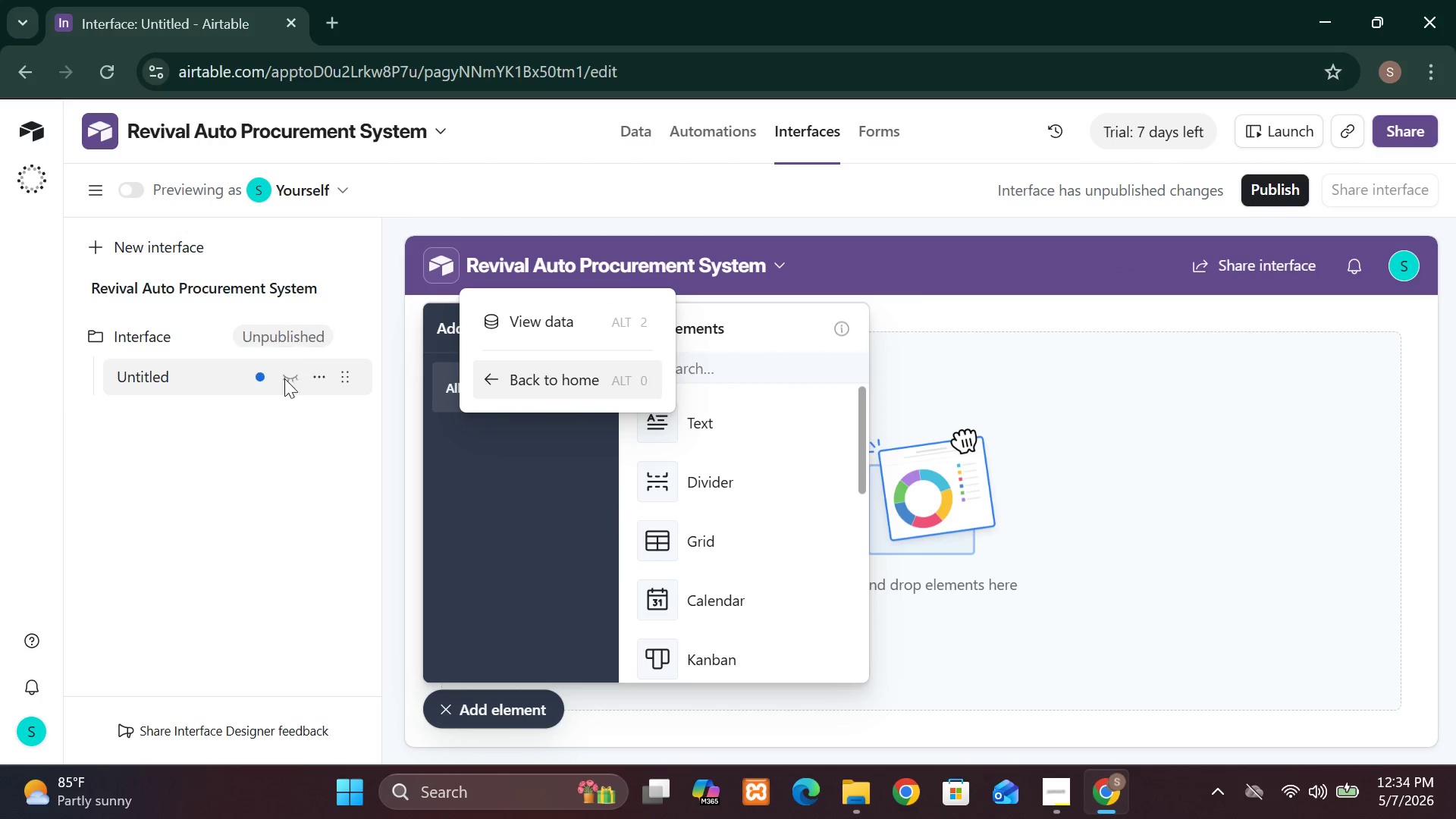 
wait(5.09)
 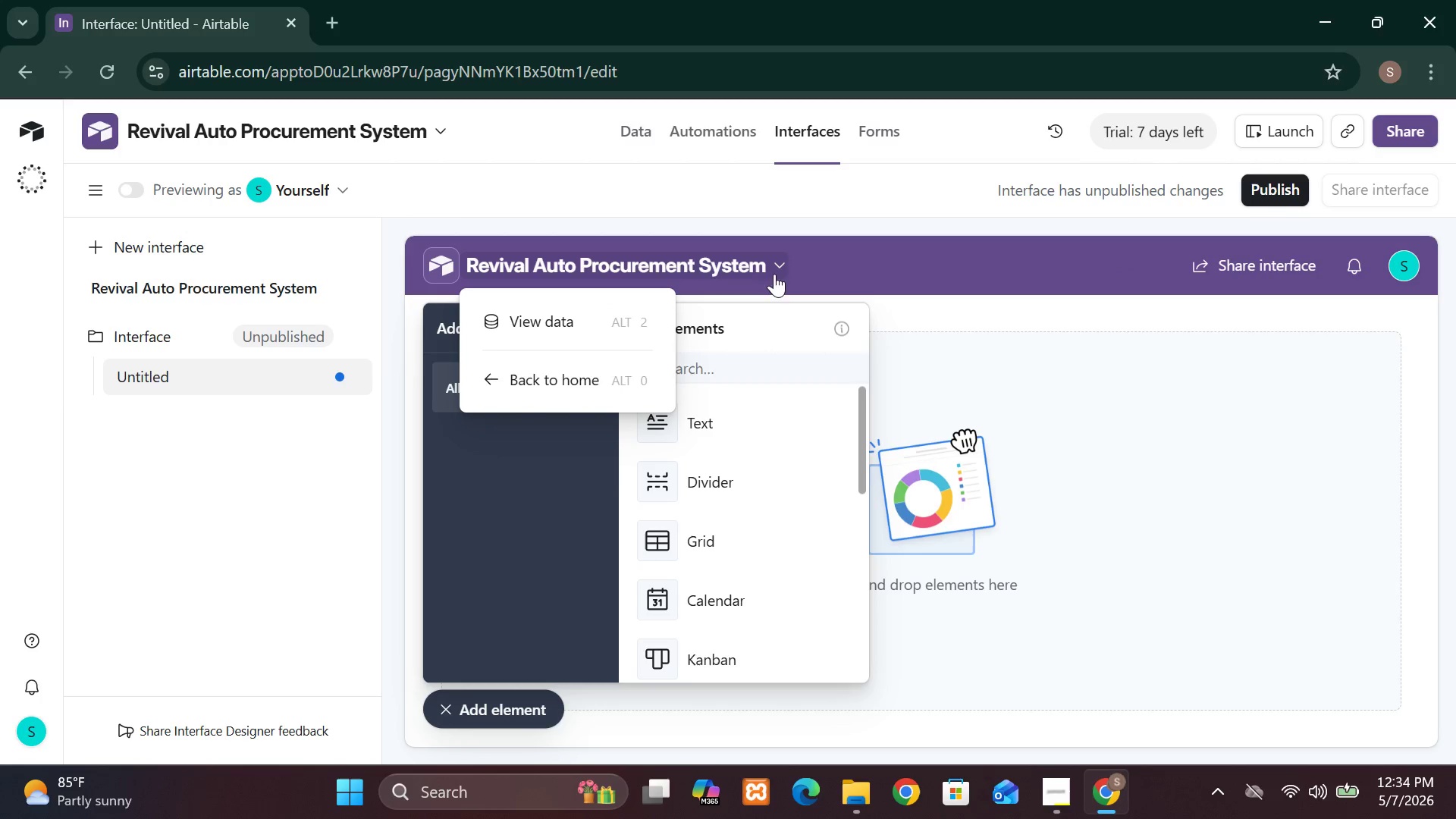 
left_click([305, 374])
 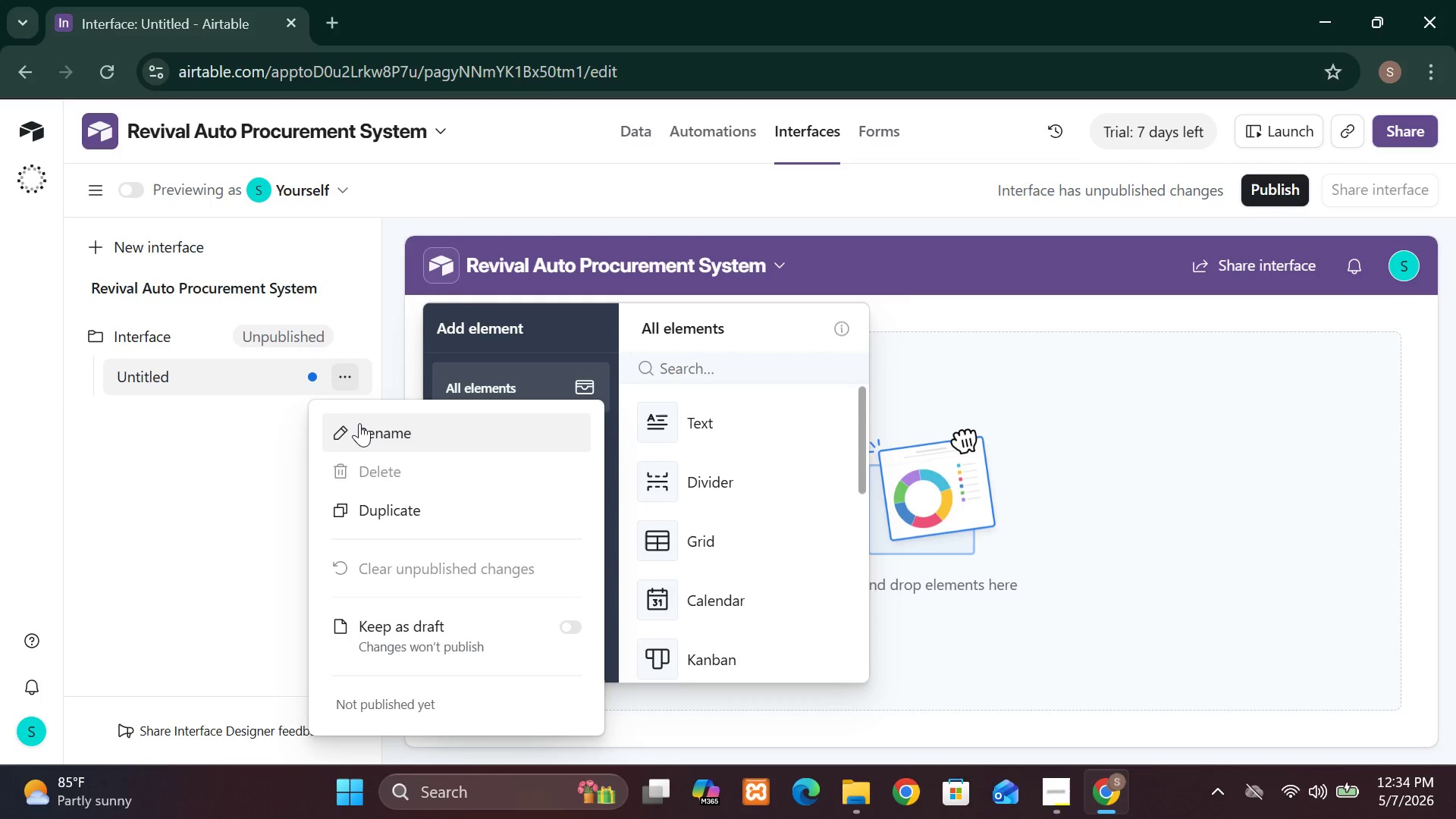 
left_click([365, 428])
 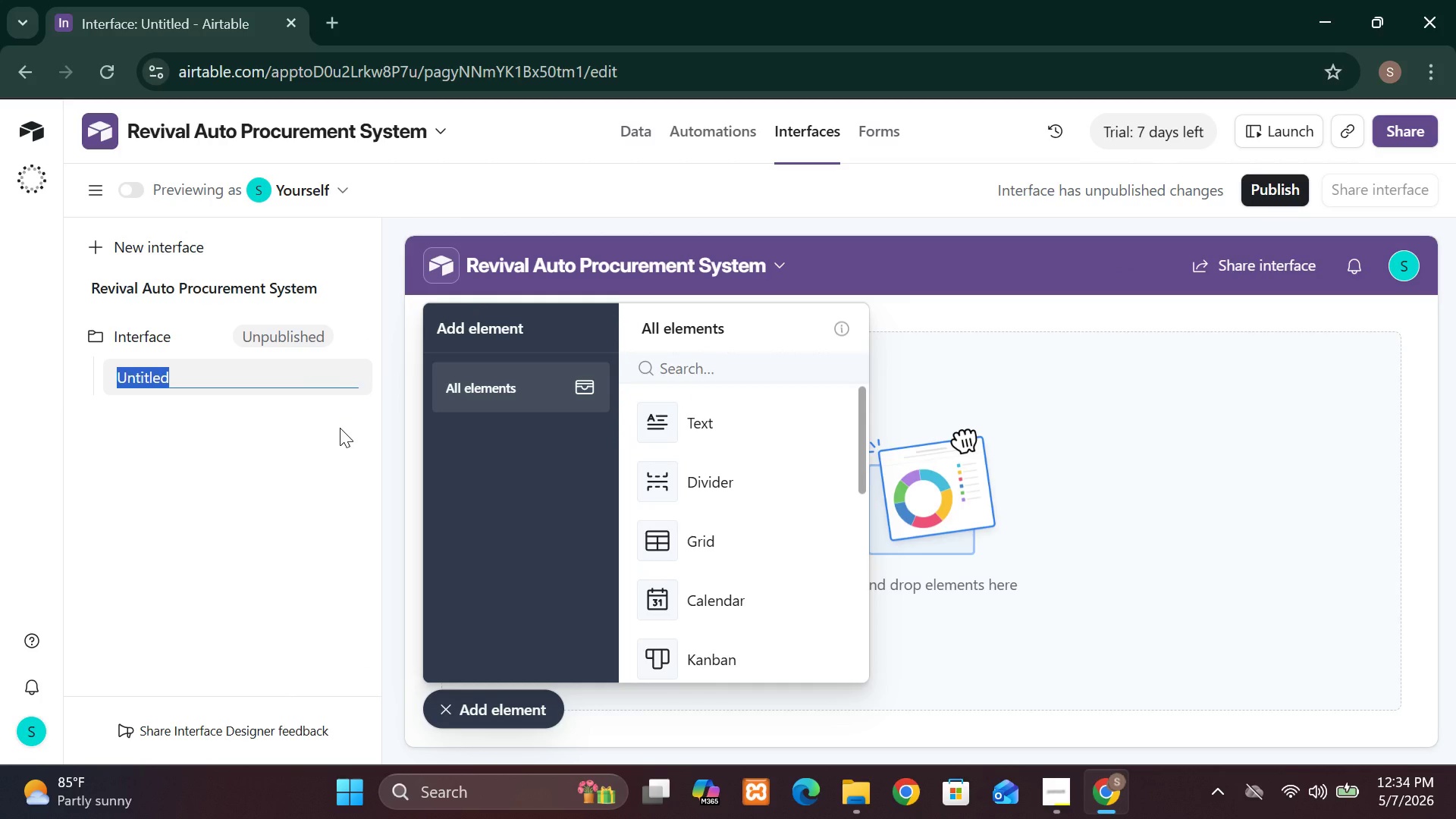 
type(Procurement  Command Center)
 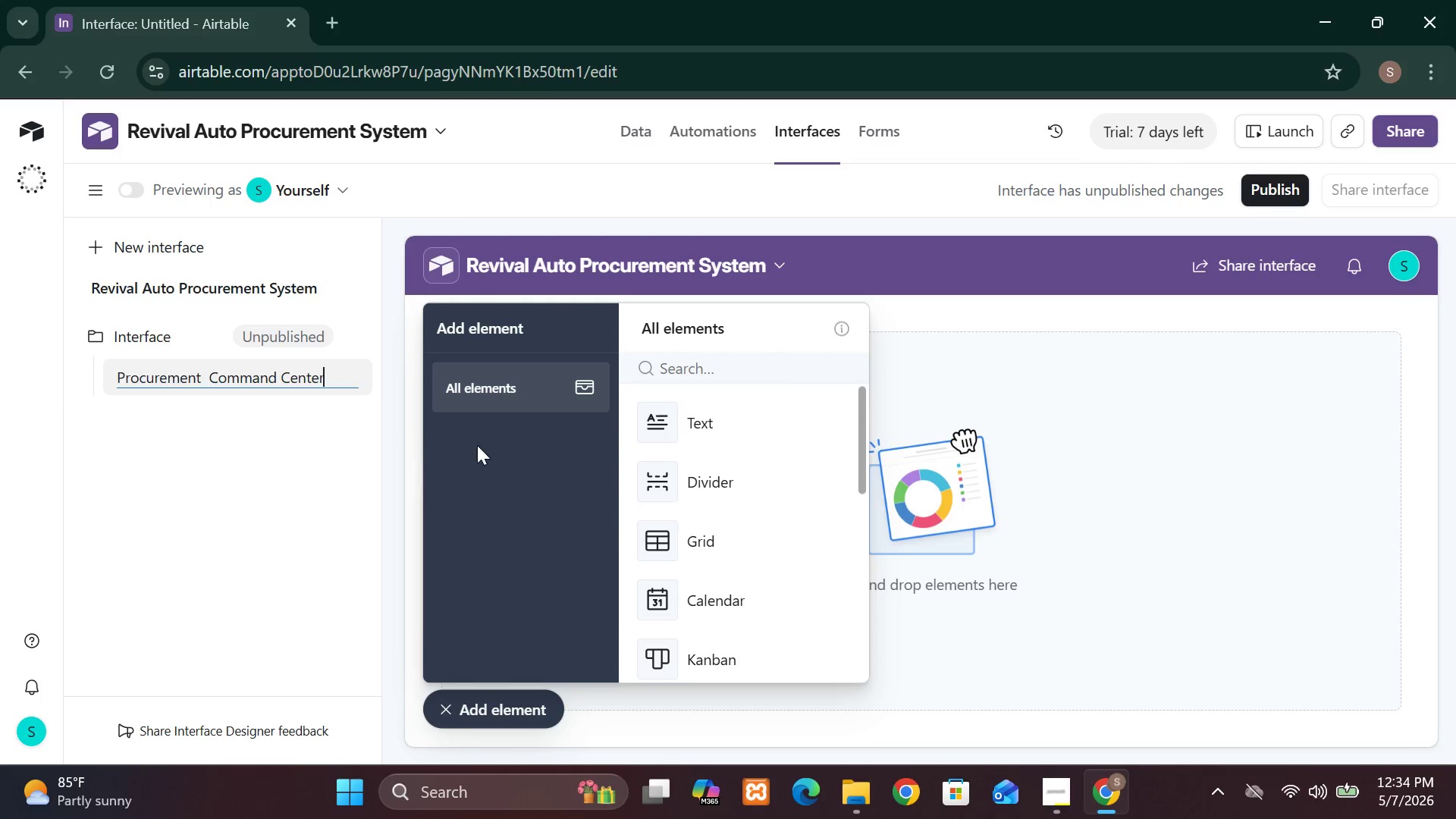 
key(Enter)
 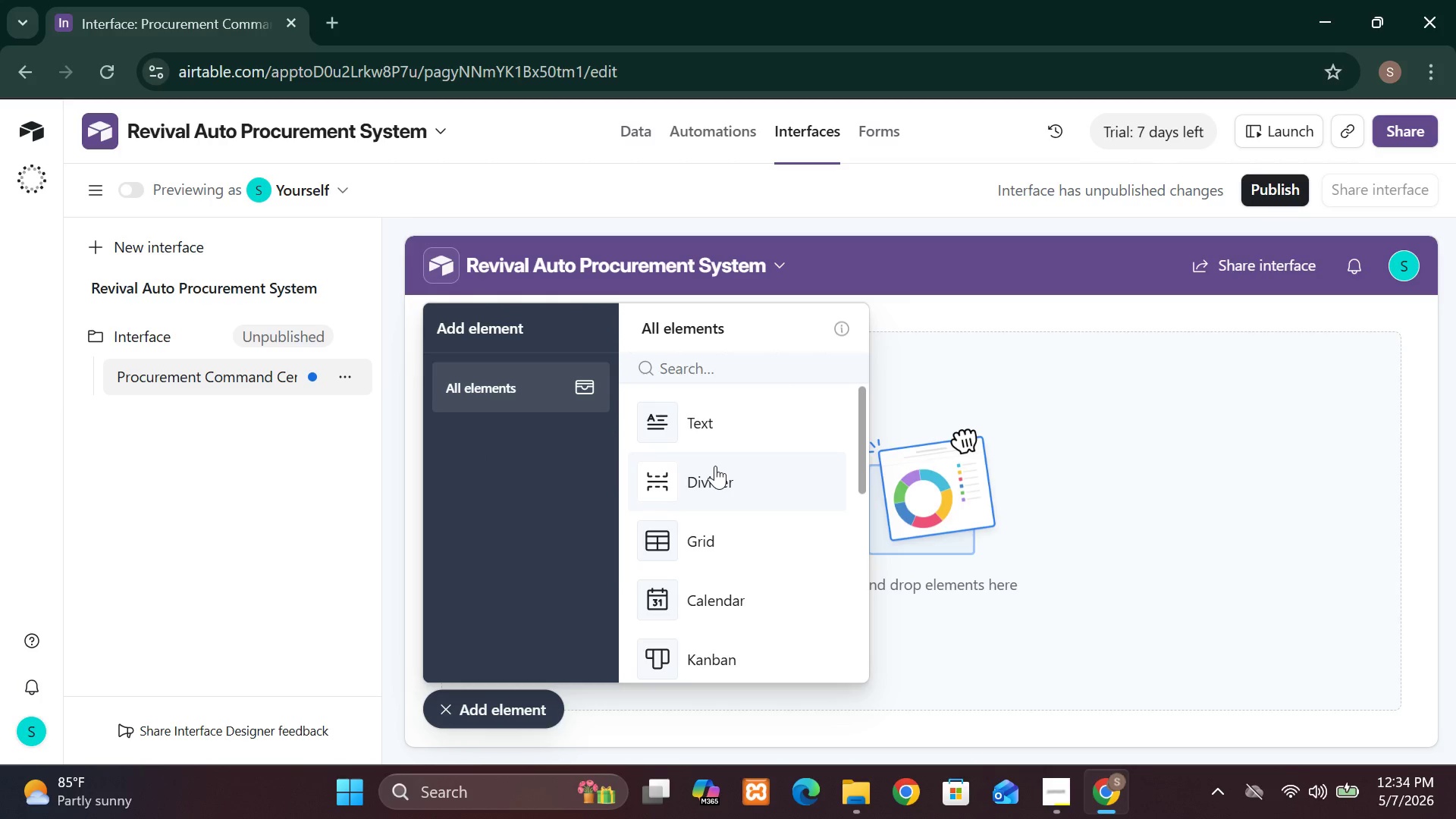 
wait(11.25)
 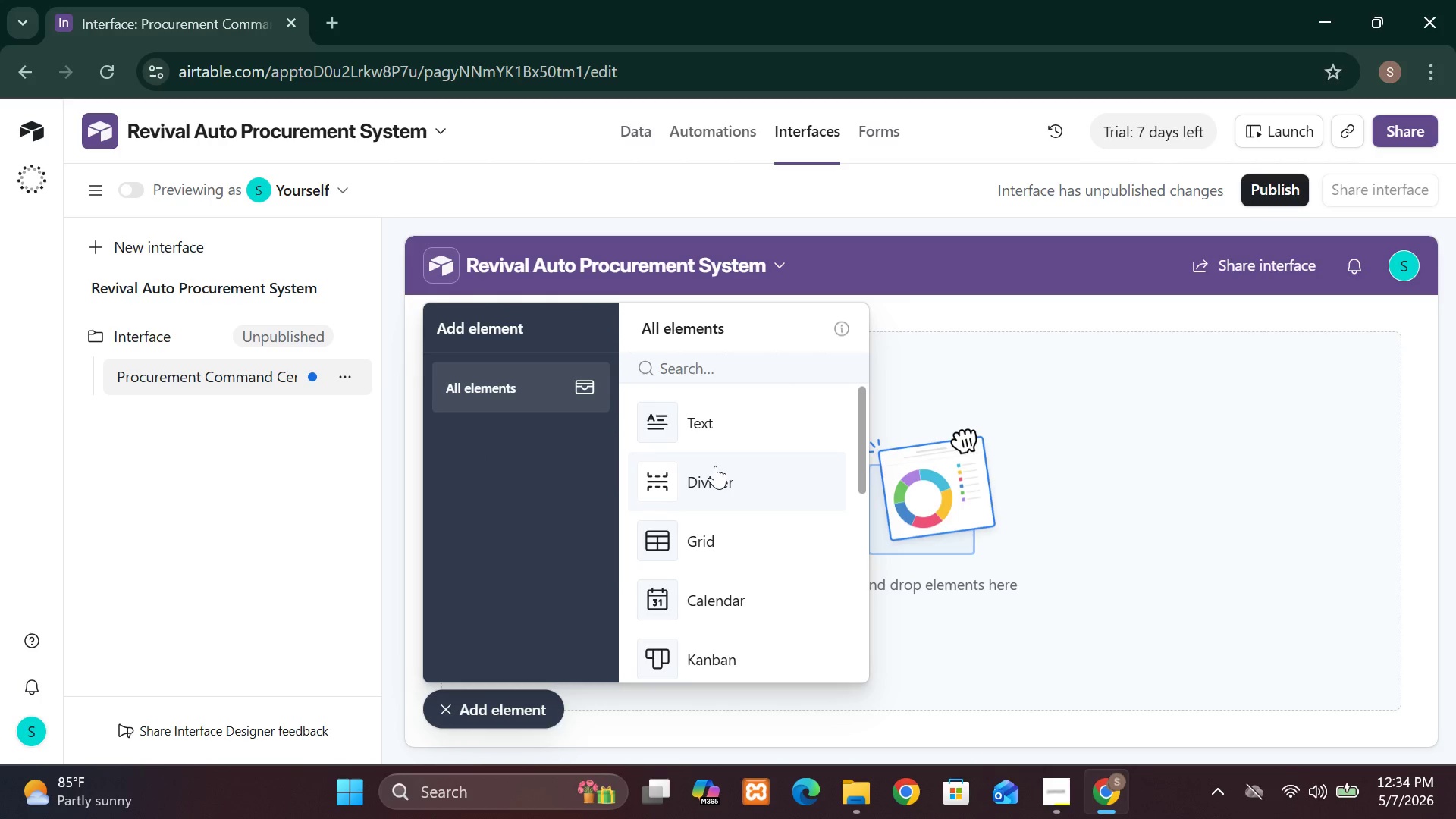 
left_click([772, 268])
 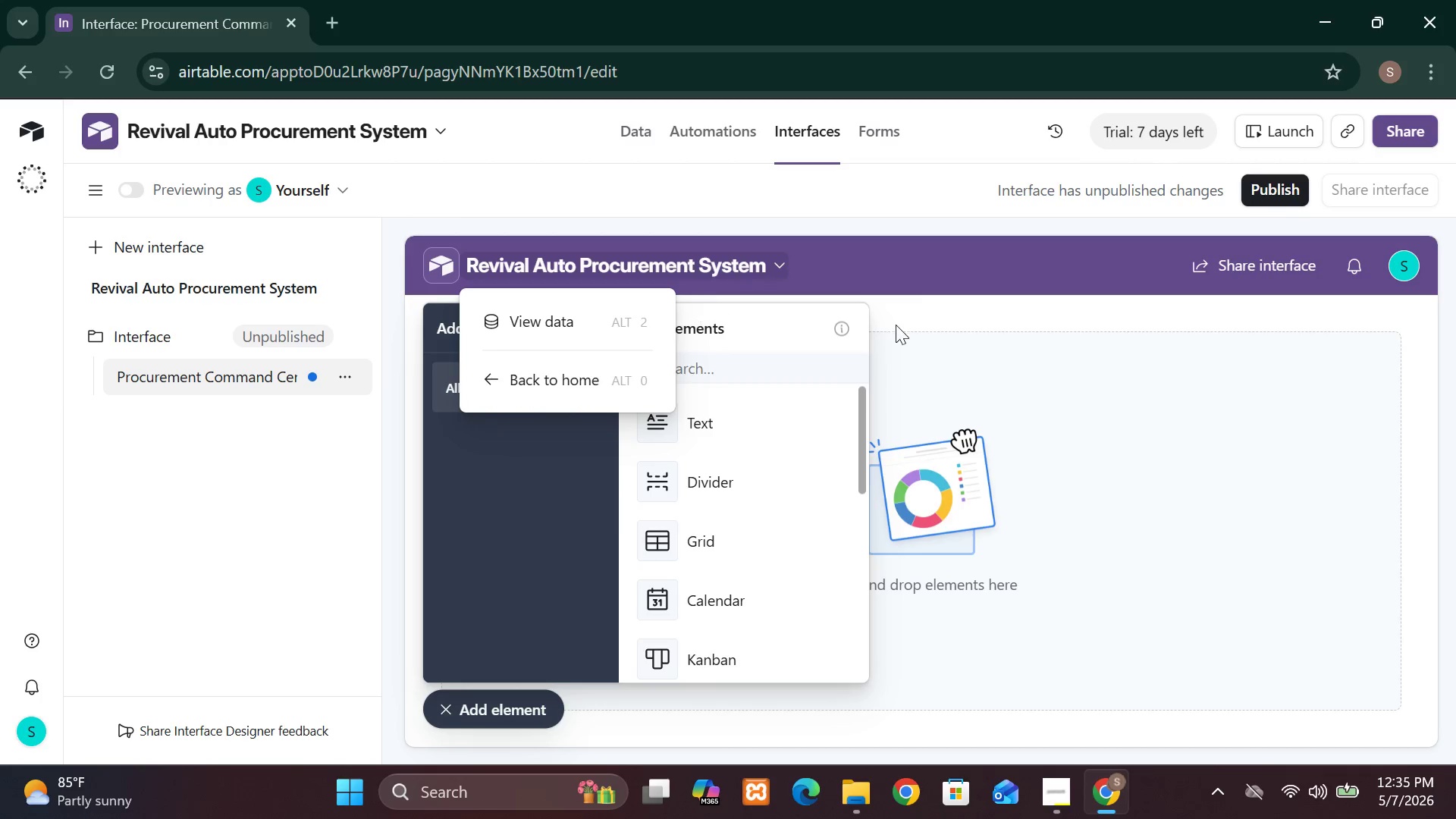 
left_click([930, 333])
 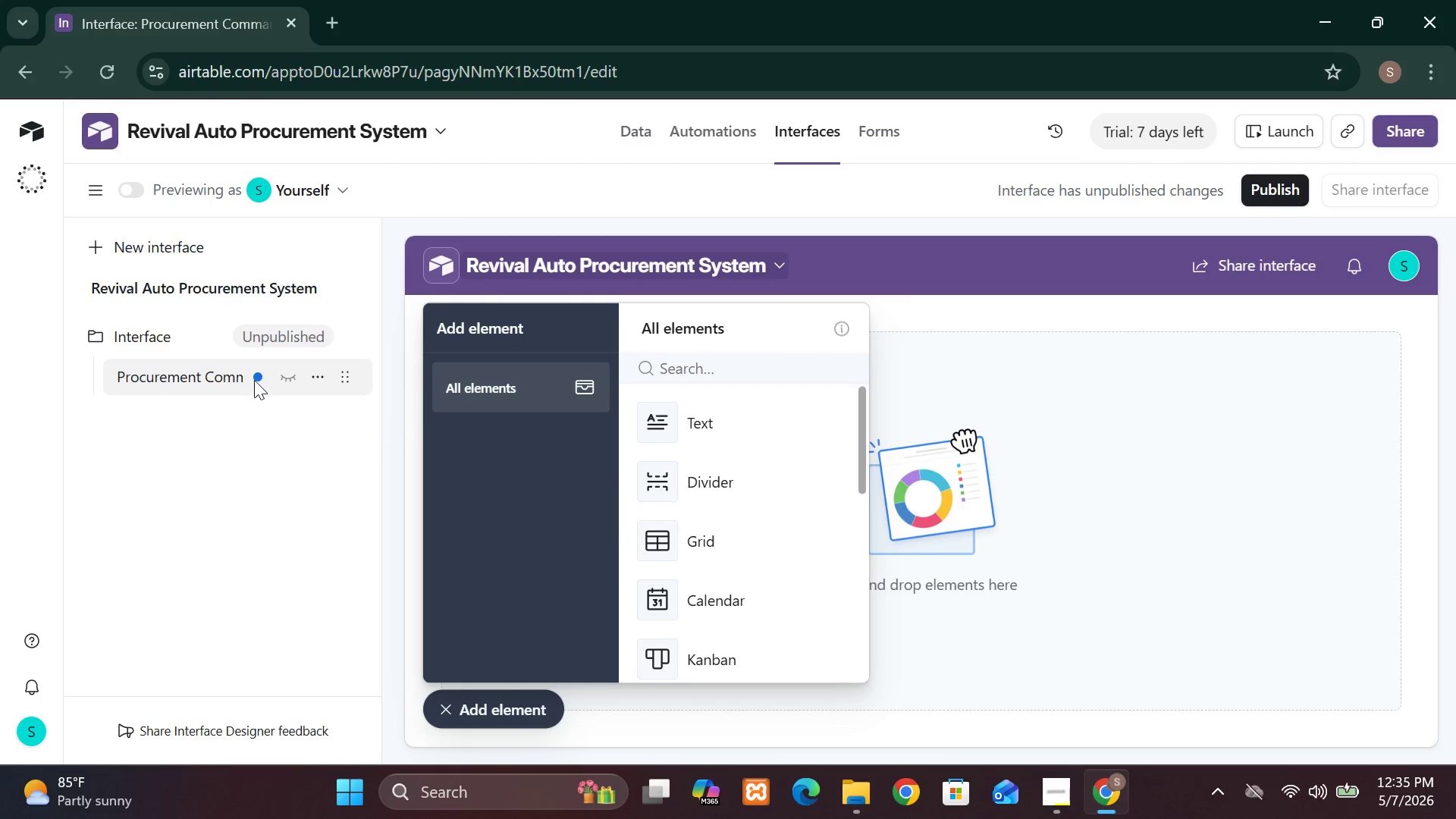 
left_click([230, 374])
 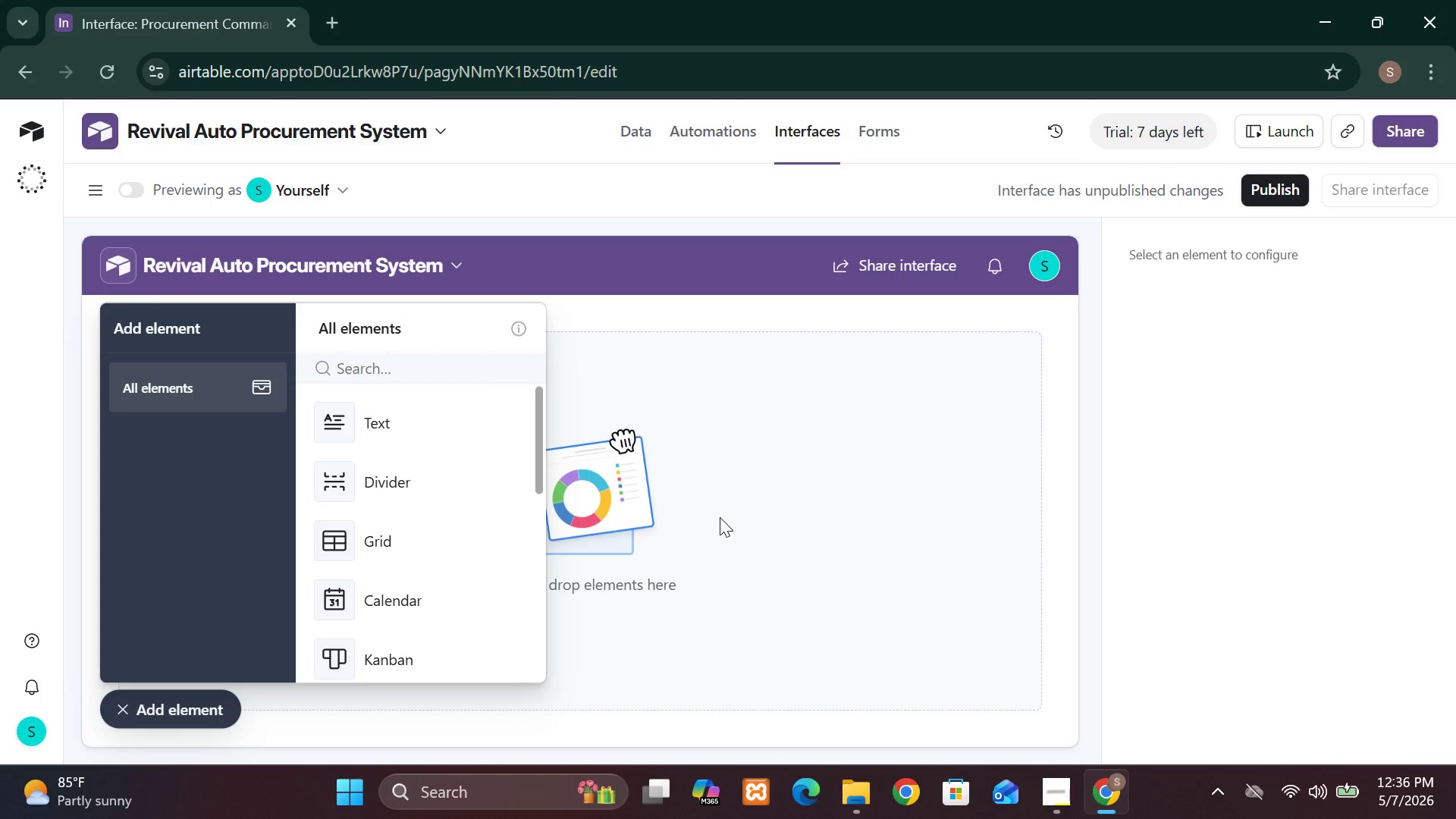 
wait(68.39)
 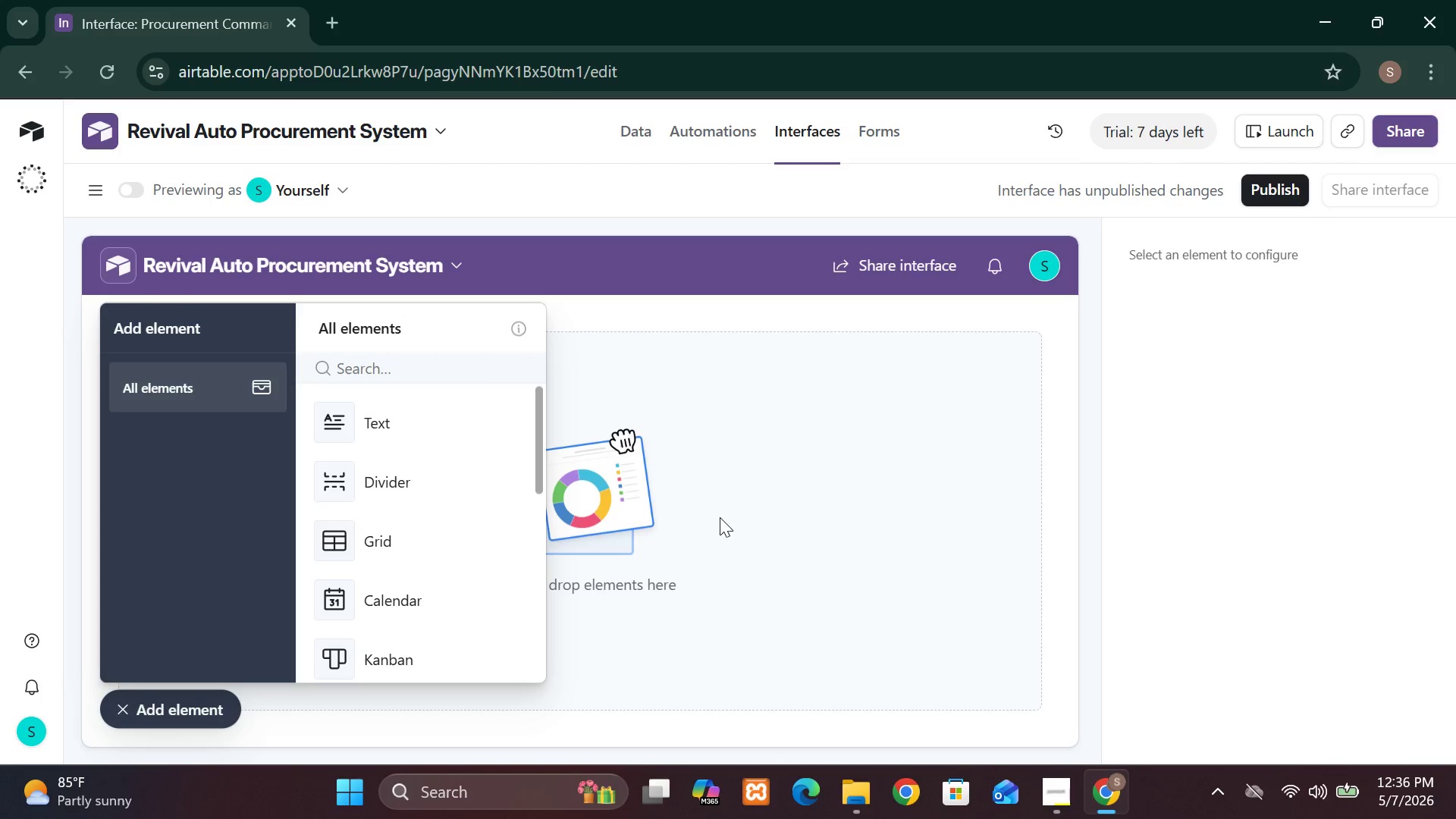 
left_click([188, 709])
 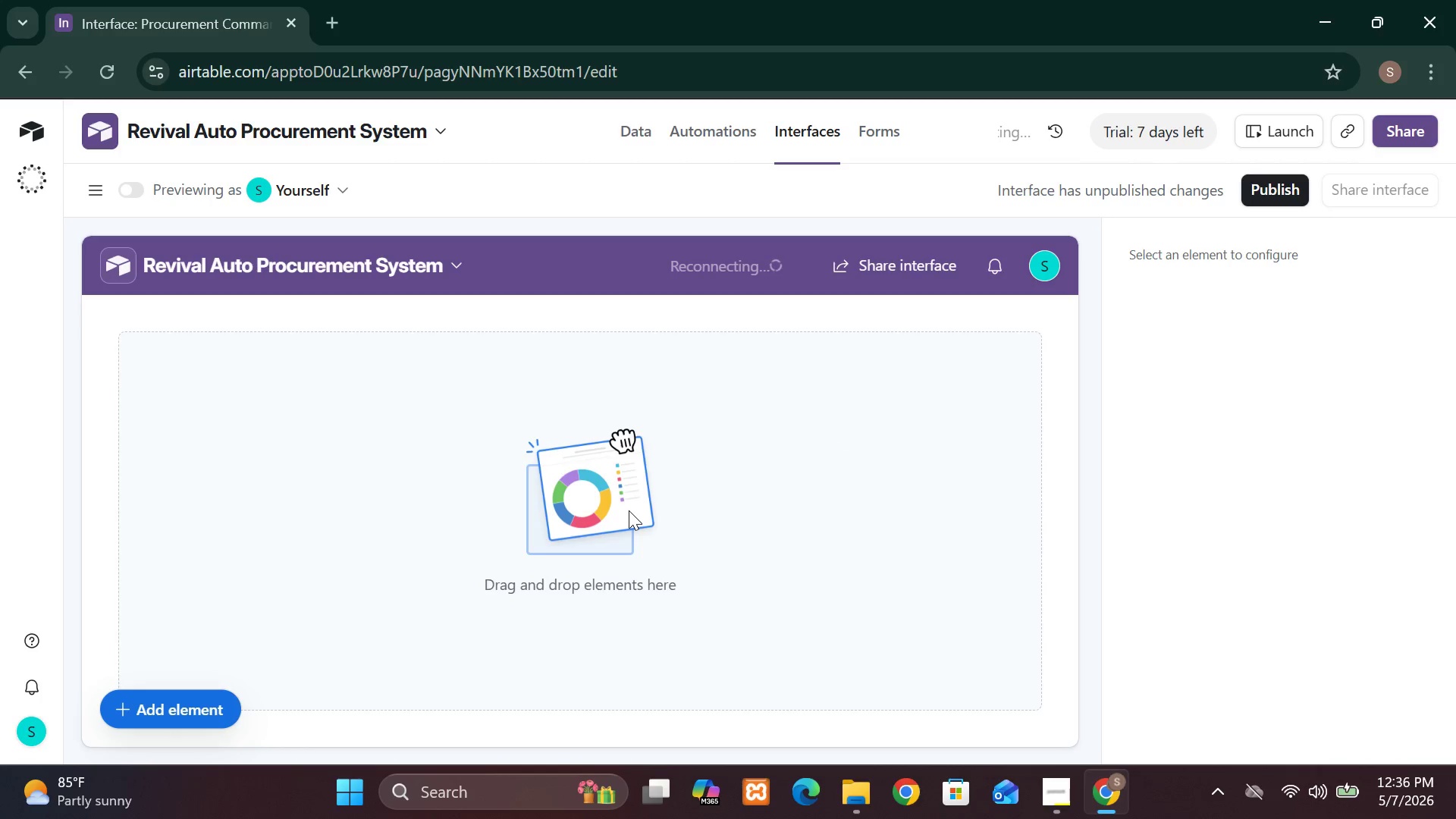 
wait(24.83)
 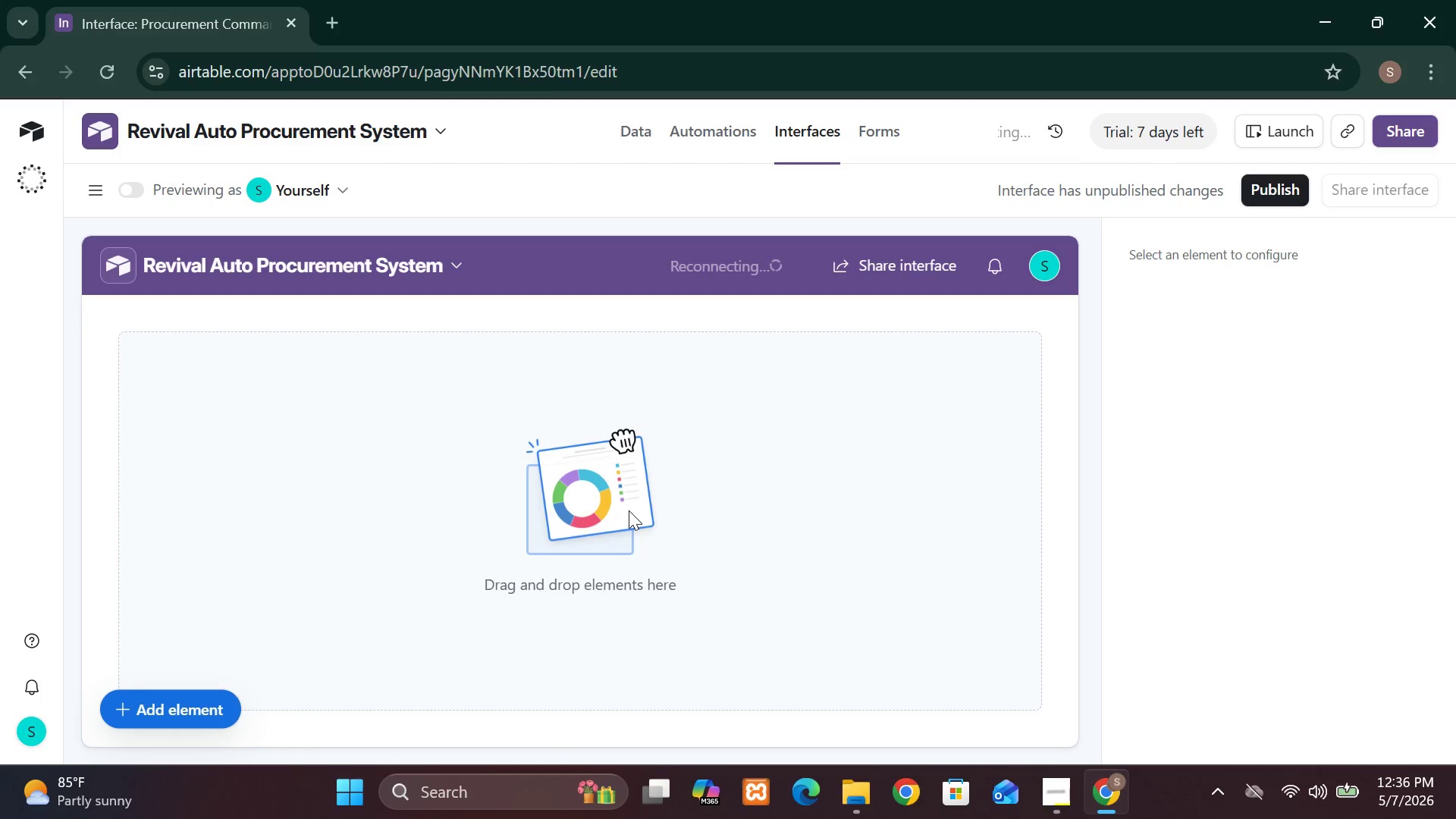 
left_click([1326, 780])
 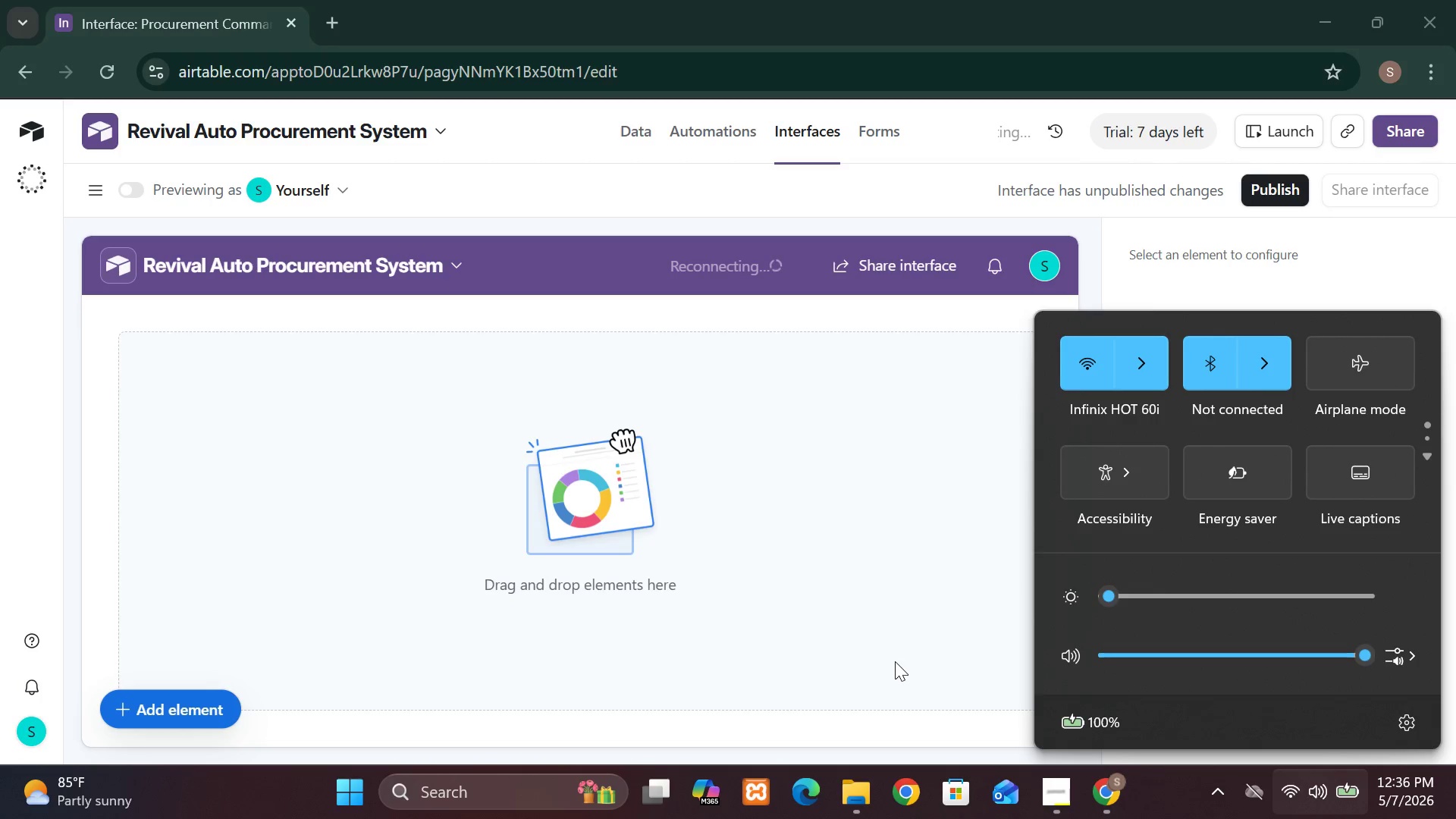 
left_click([895, 661])
 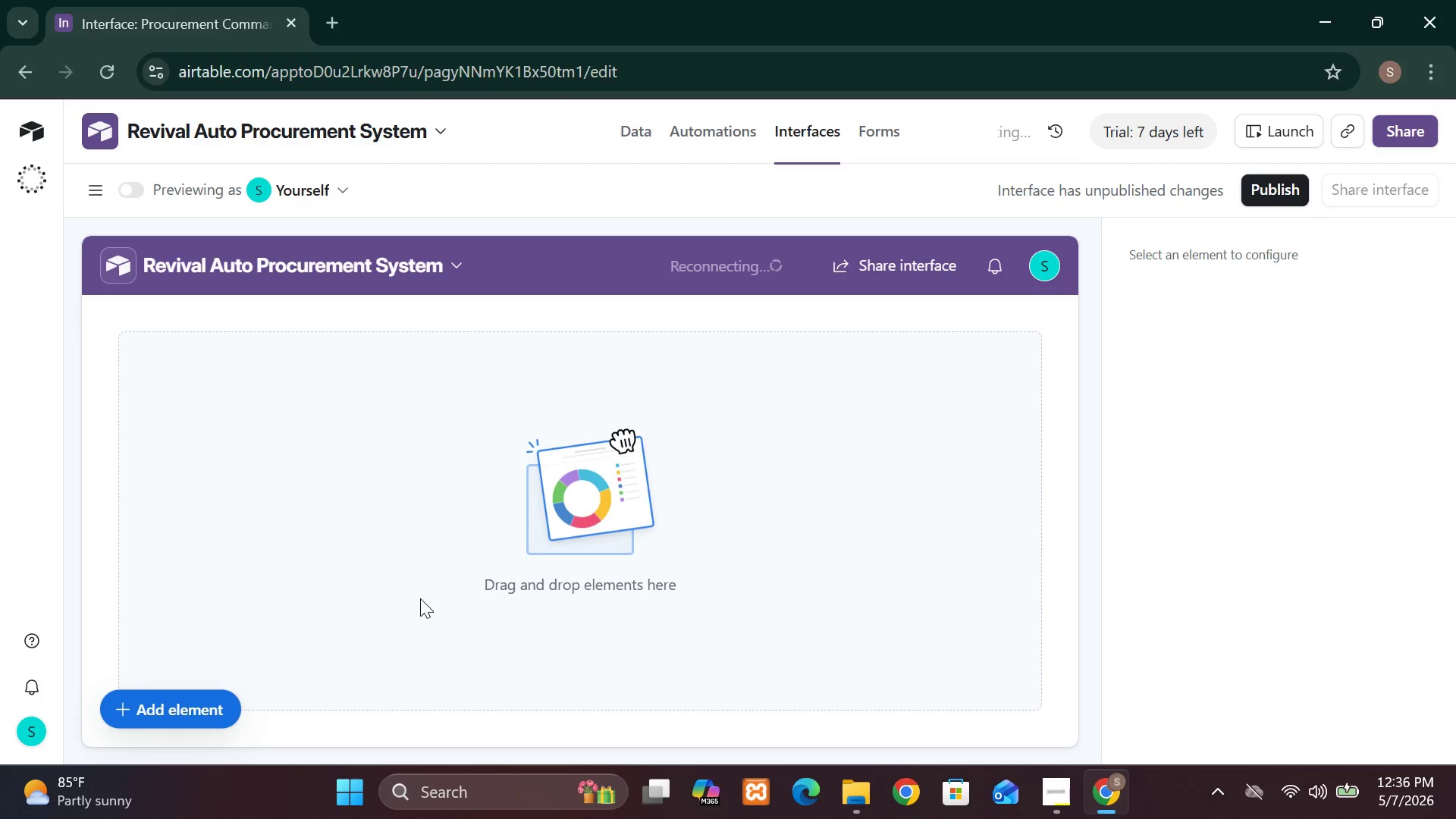 
left_click([212, 705])
 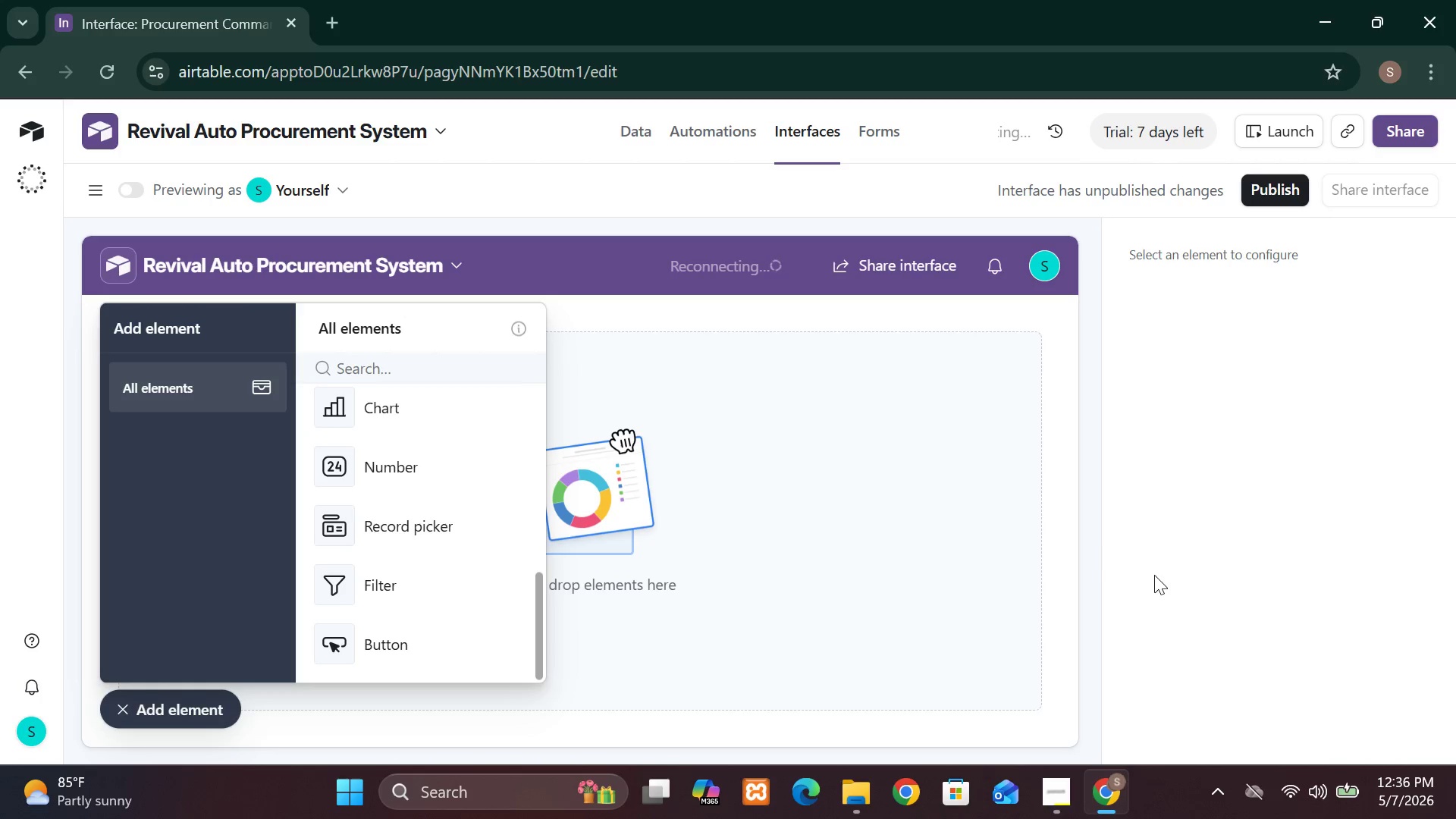 
wait(6.05)
 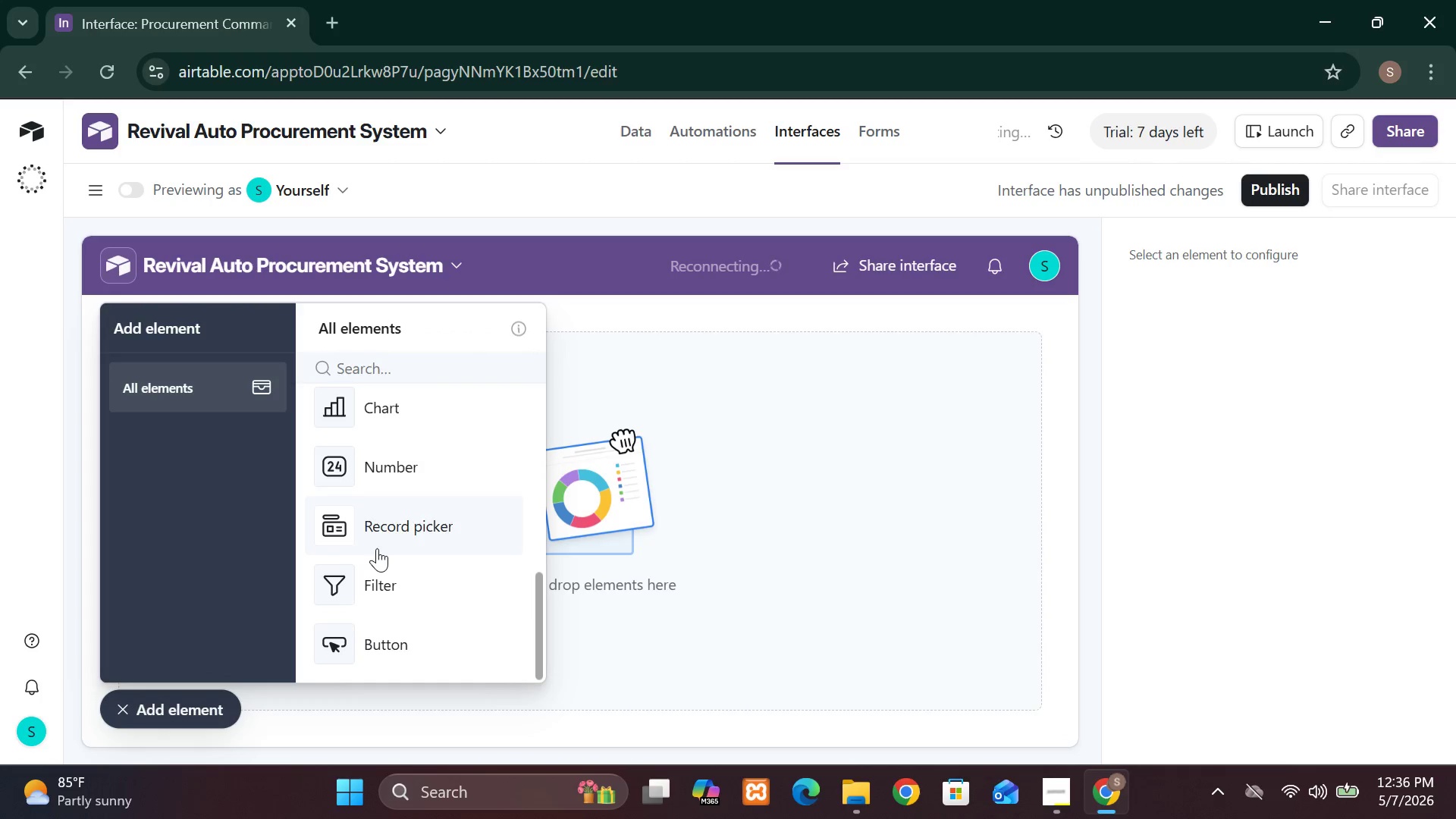 
left_click([1323, 783])
 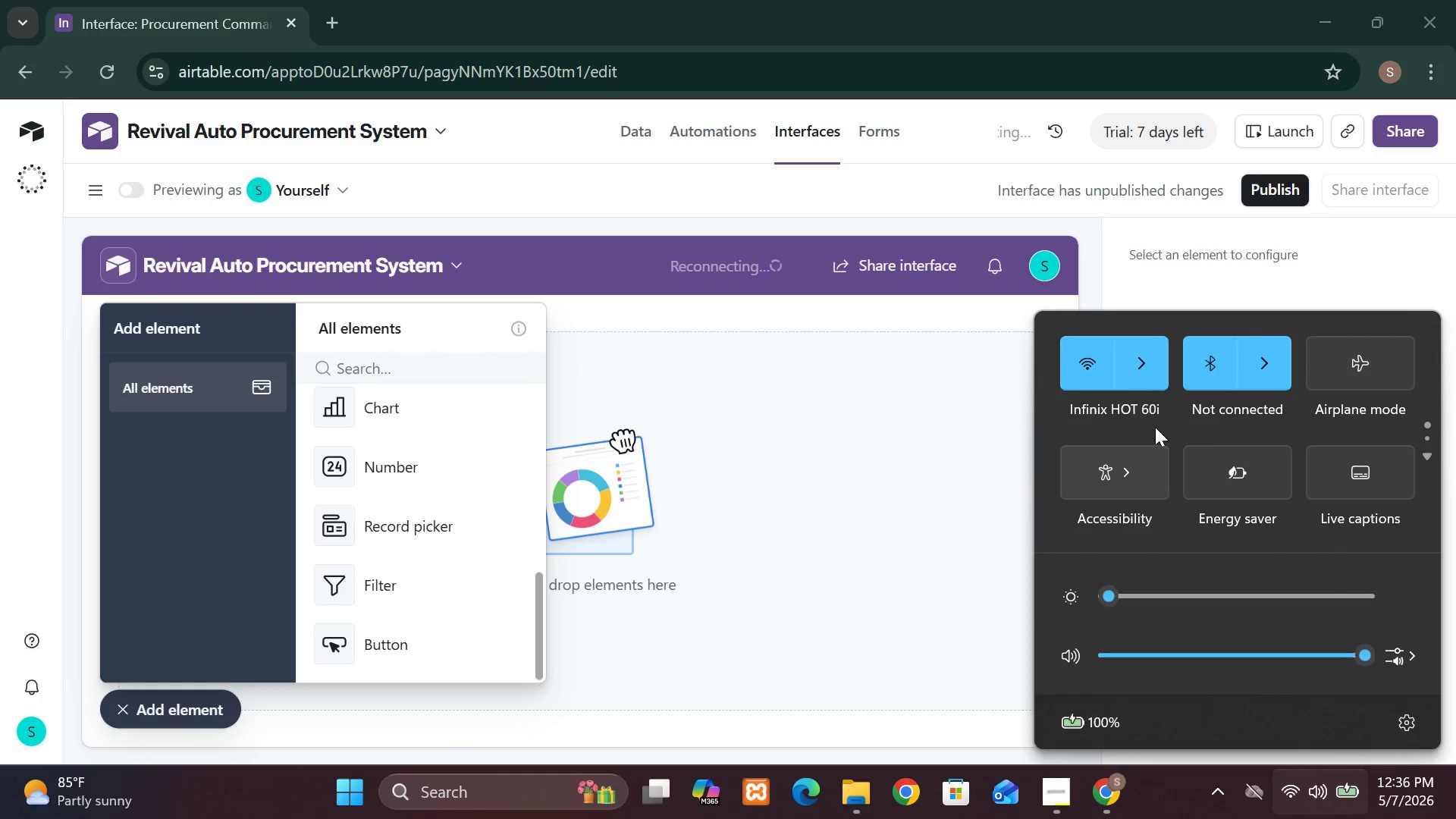 
left_click([1138, 367])
 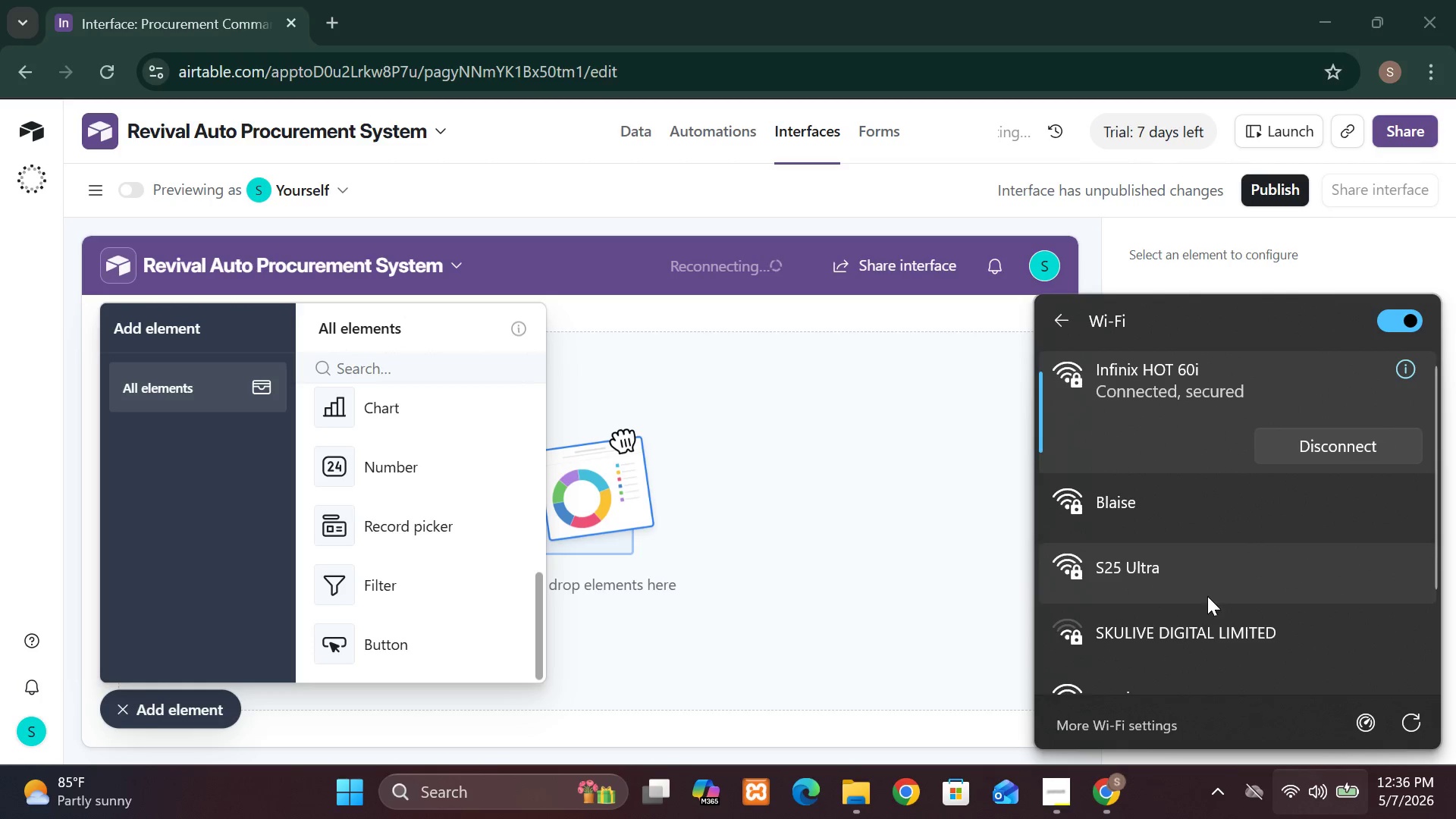 
left_click([1207, 596])
 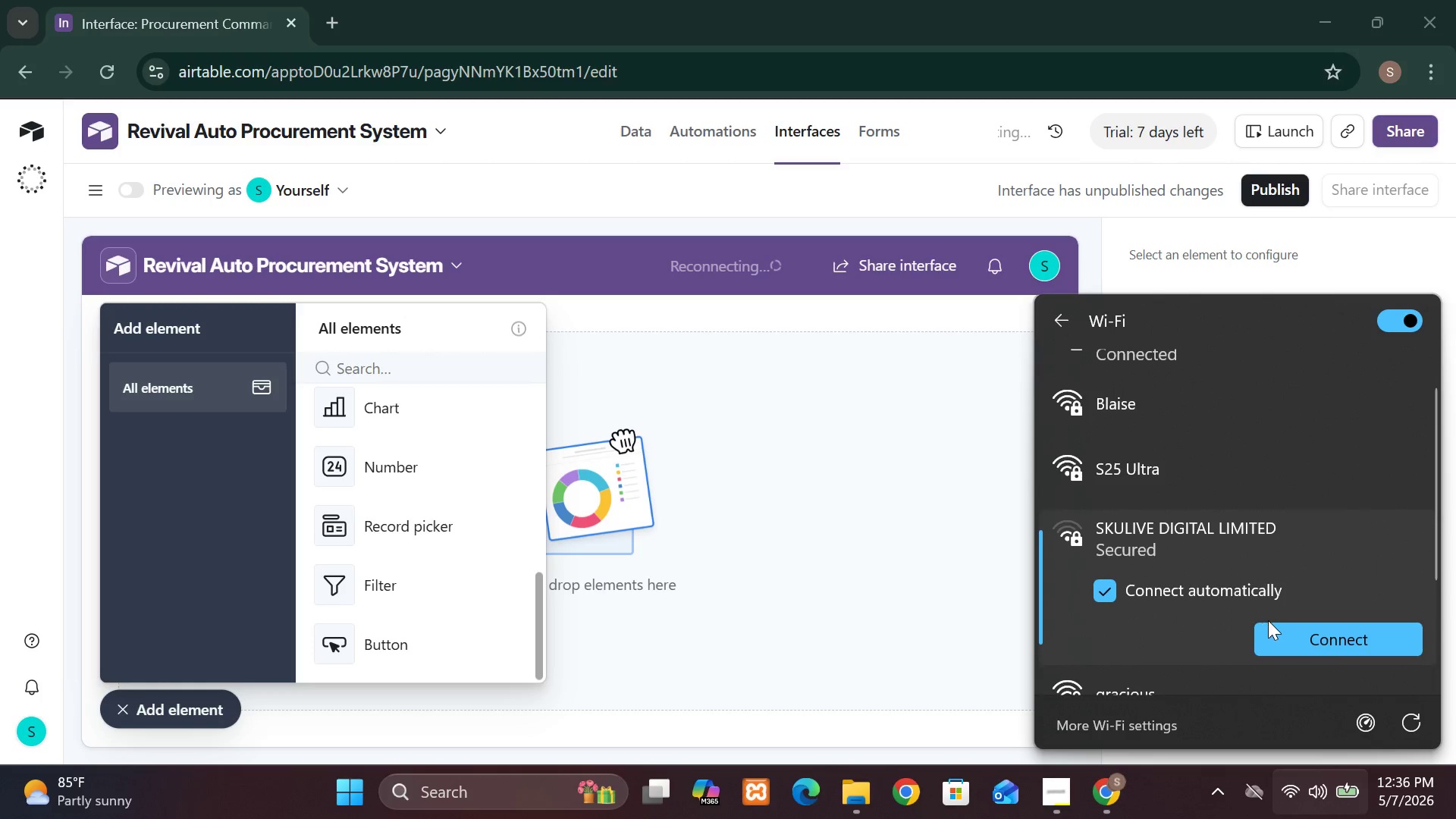 
left_click([1287, 632])
 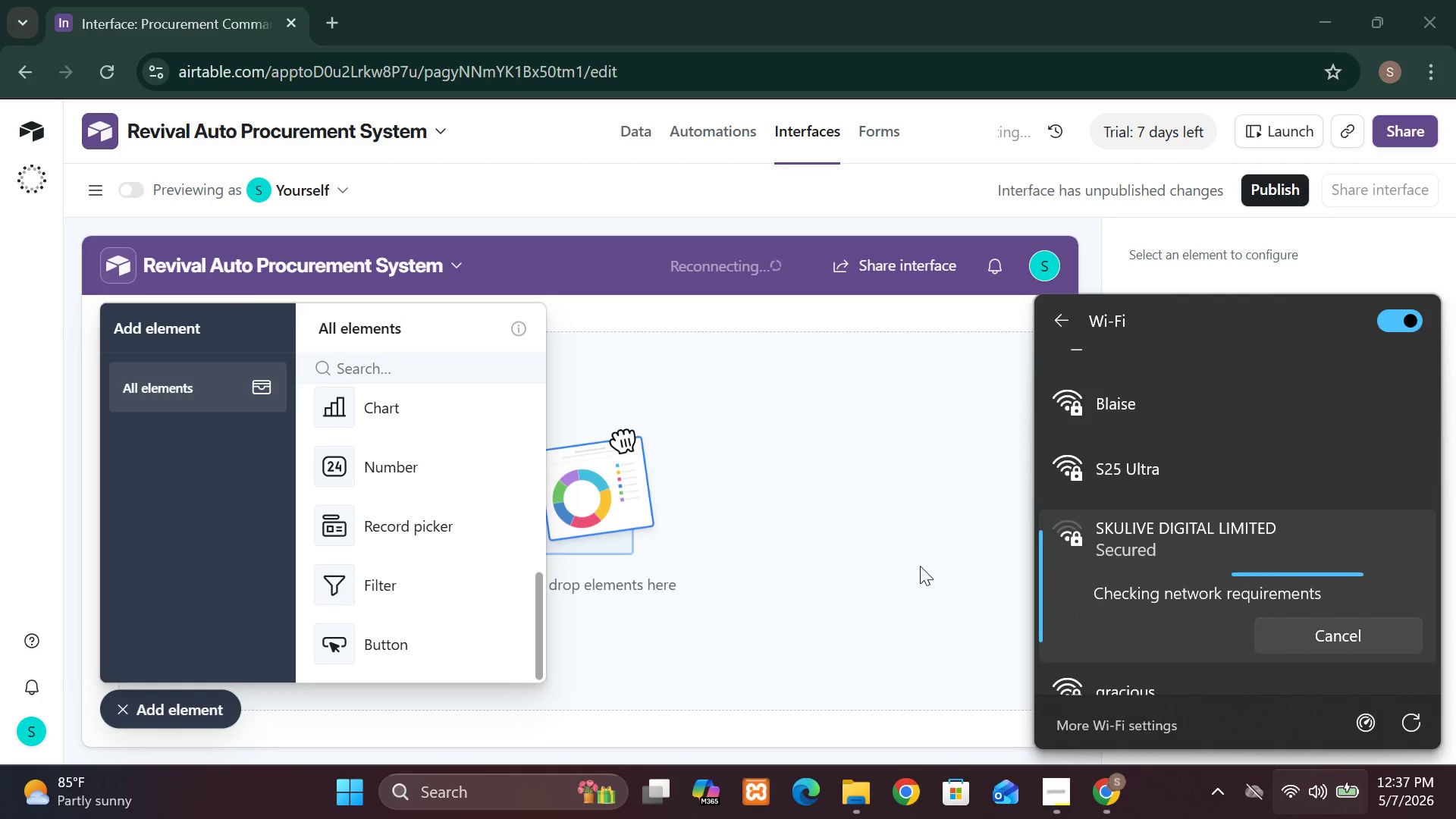 
wait(6.56)
 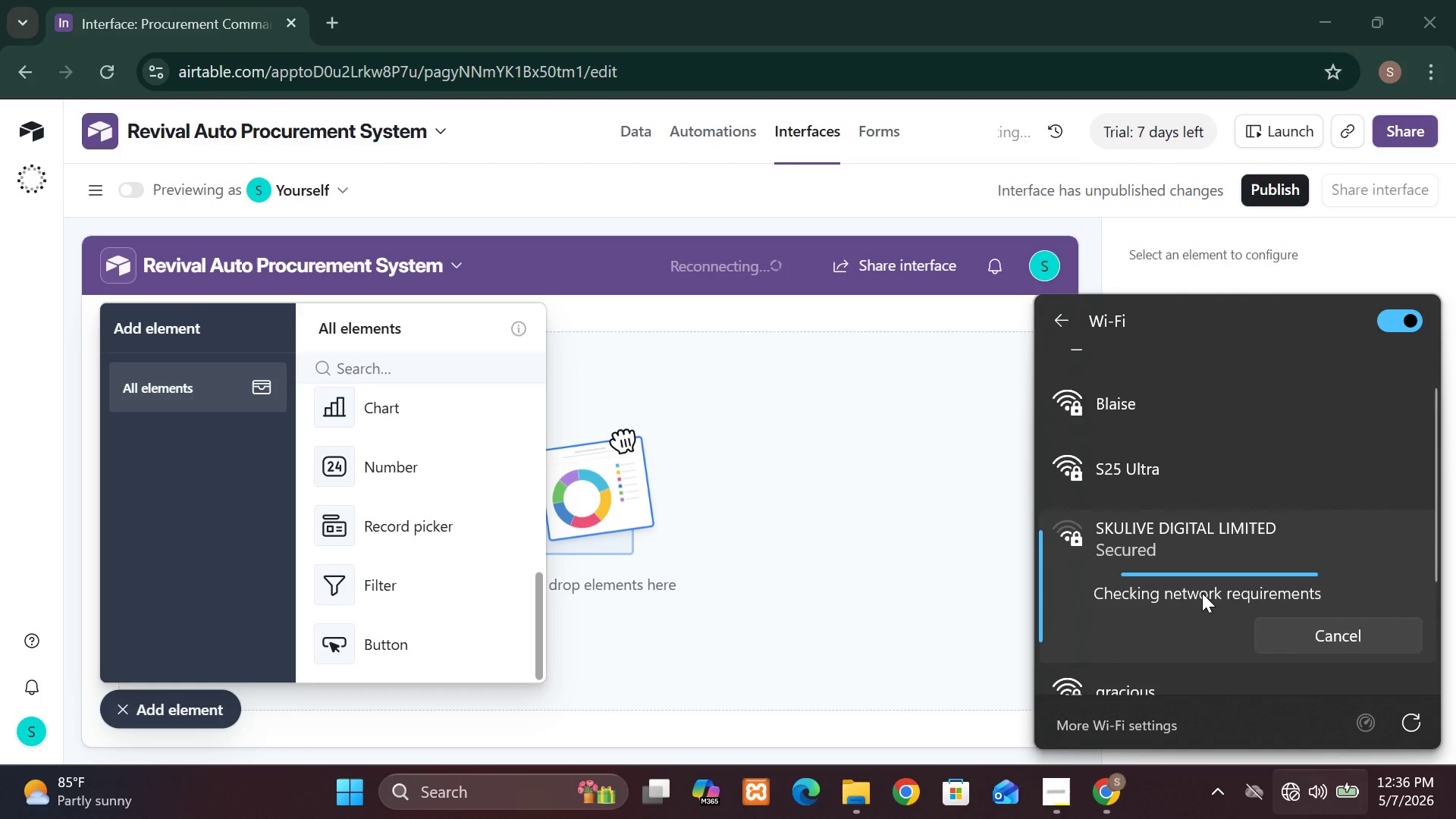 
left_click([912, 558])
 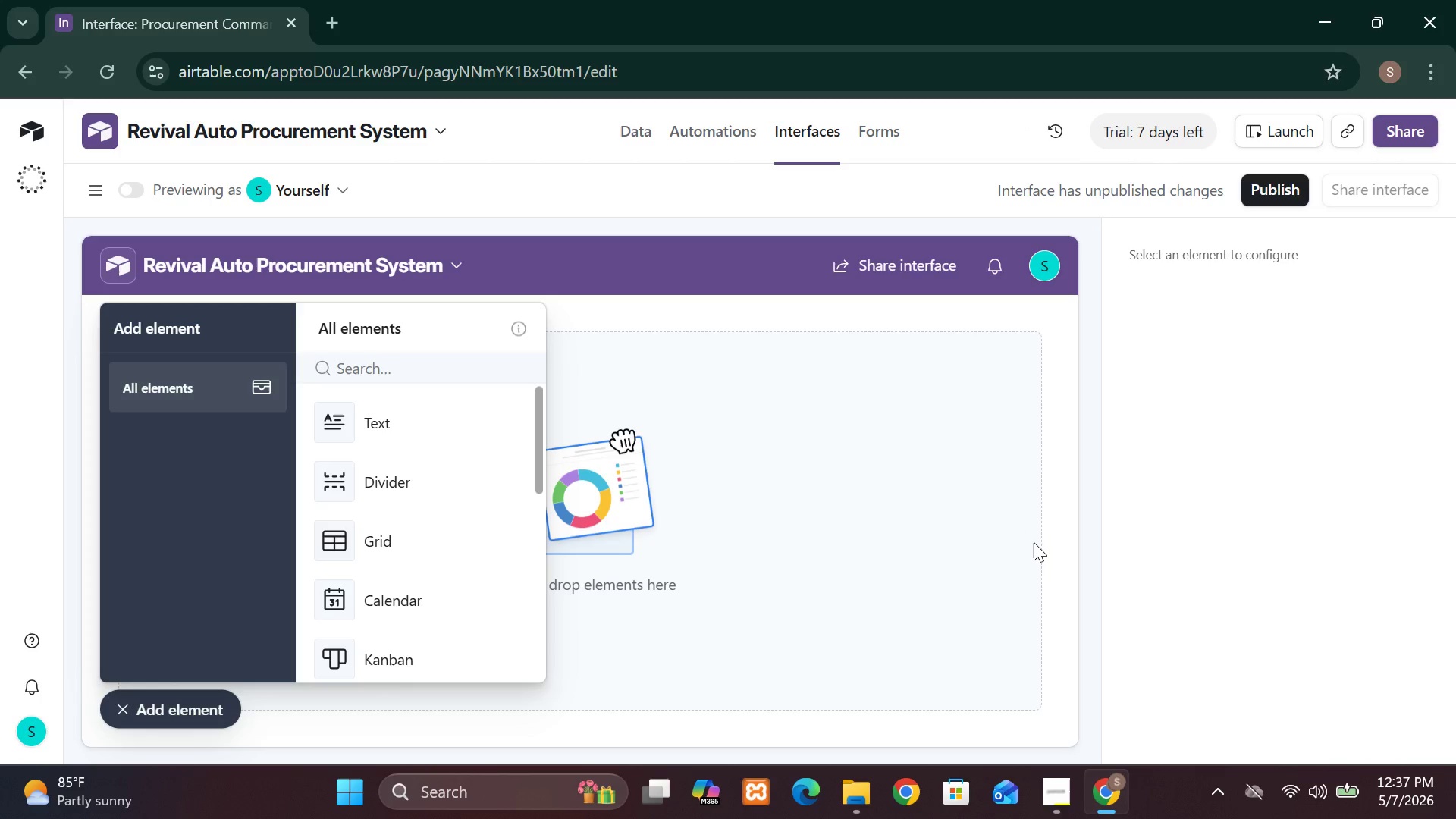 
wait(21.49)
 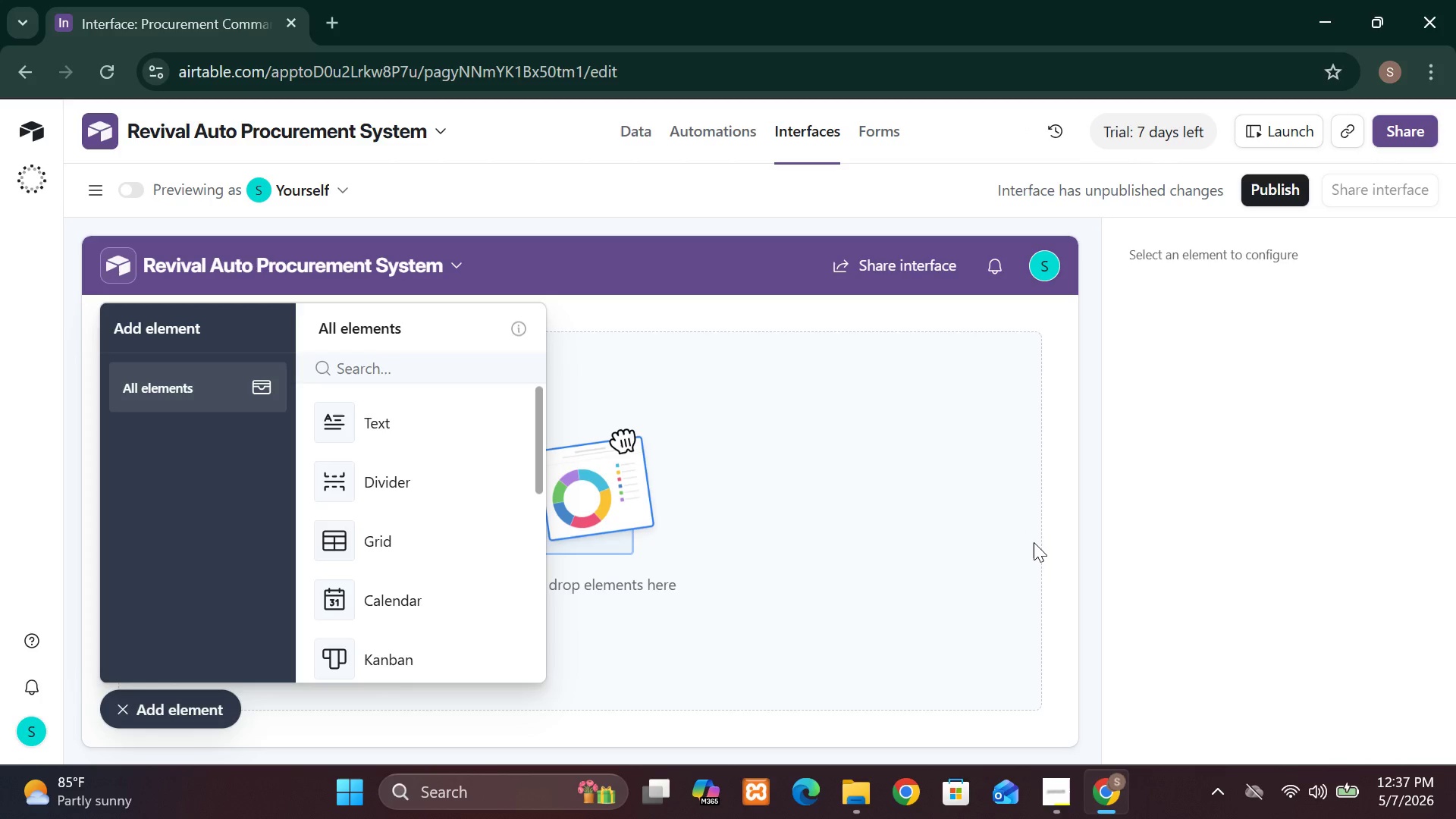 
left_click([94, 193])
 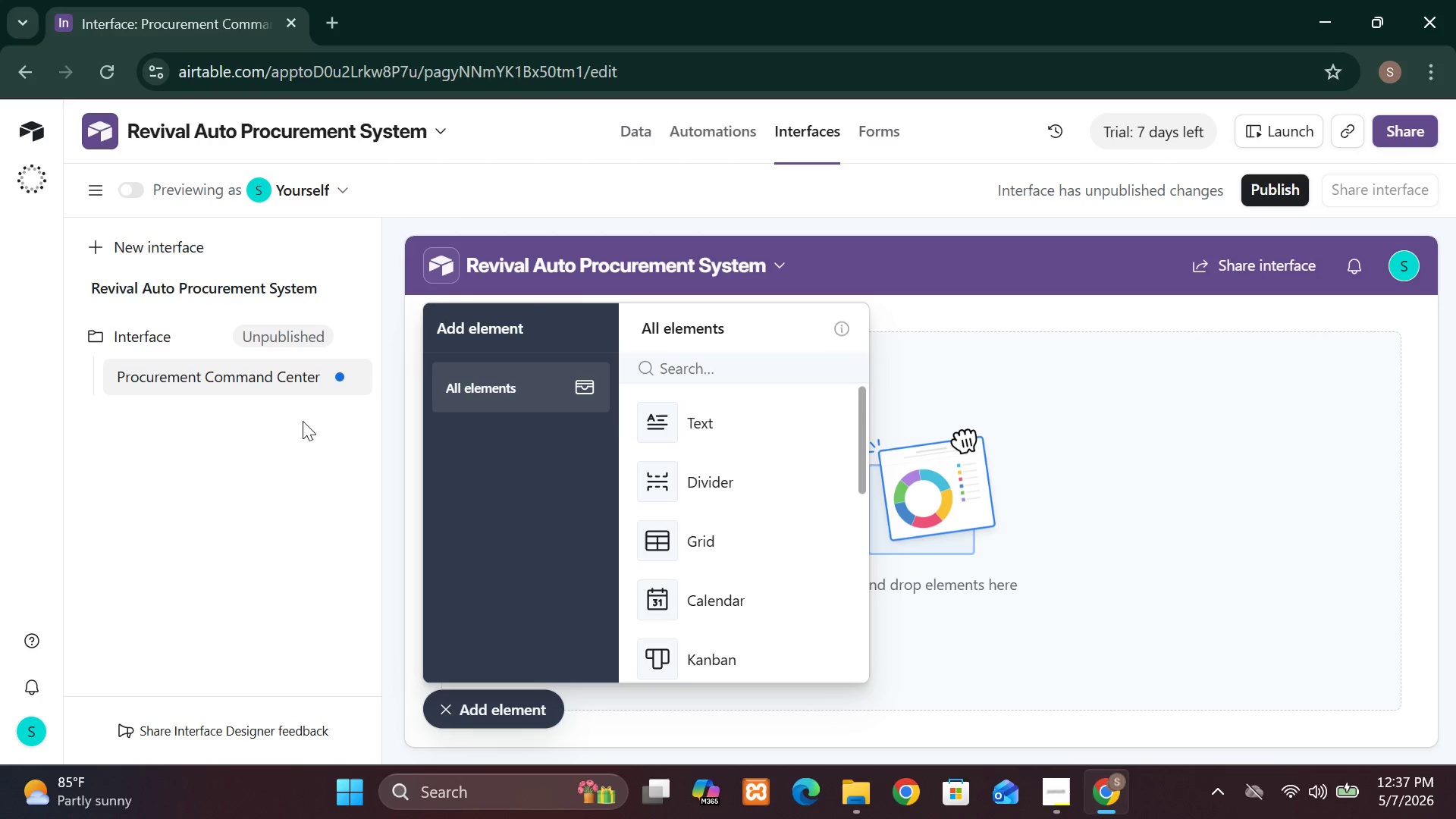 
wait(11.39)
 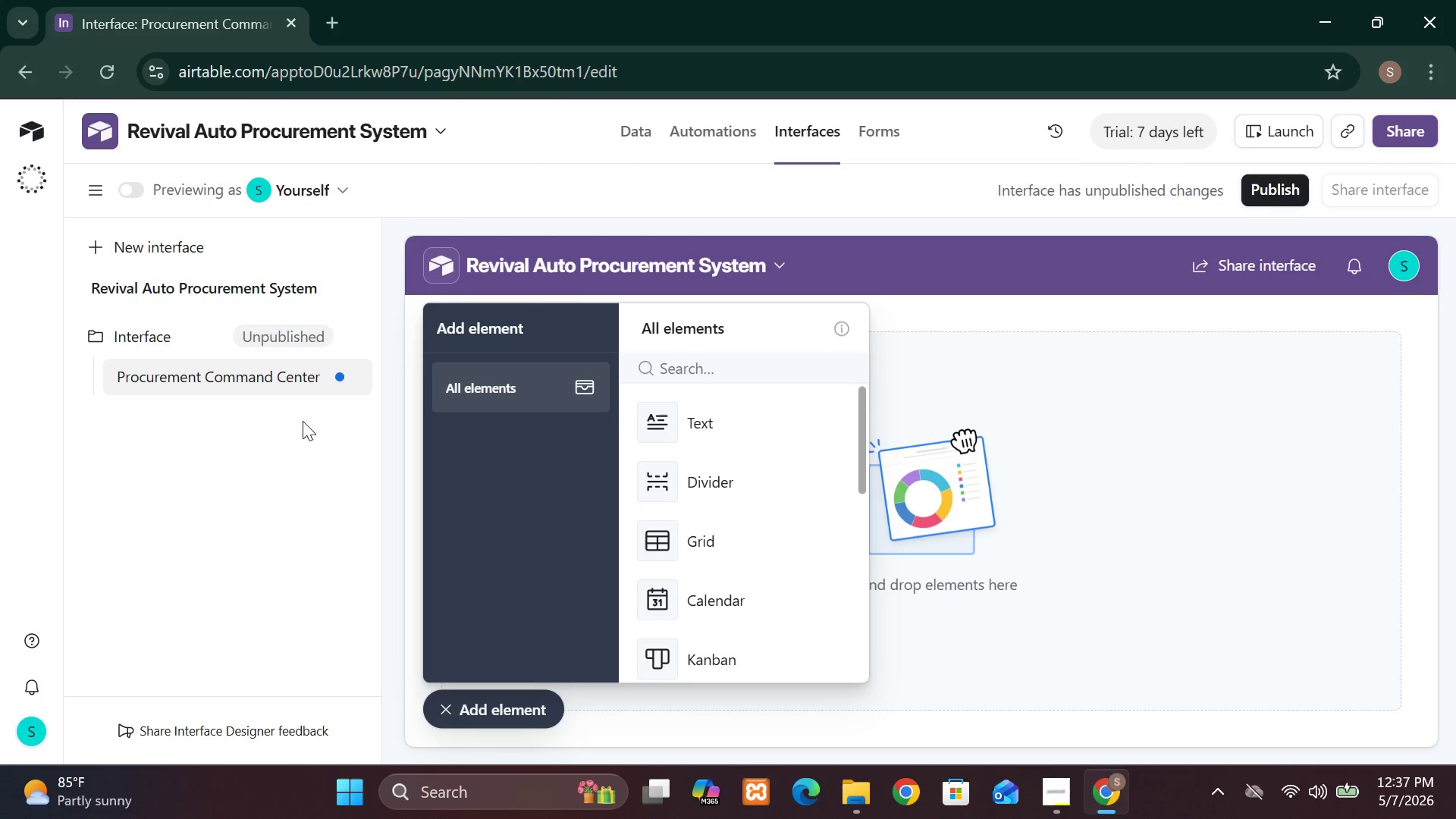 
left_click([228, 378])
 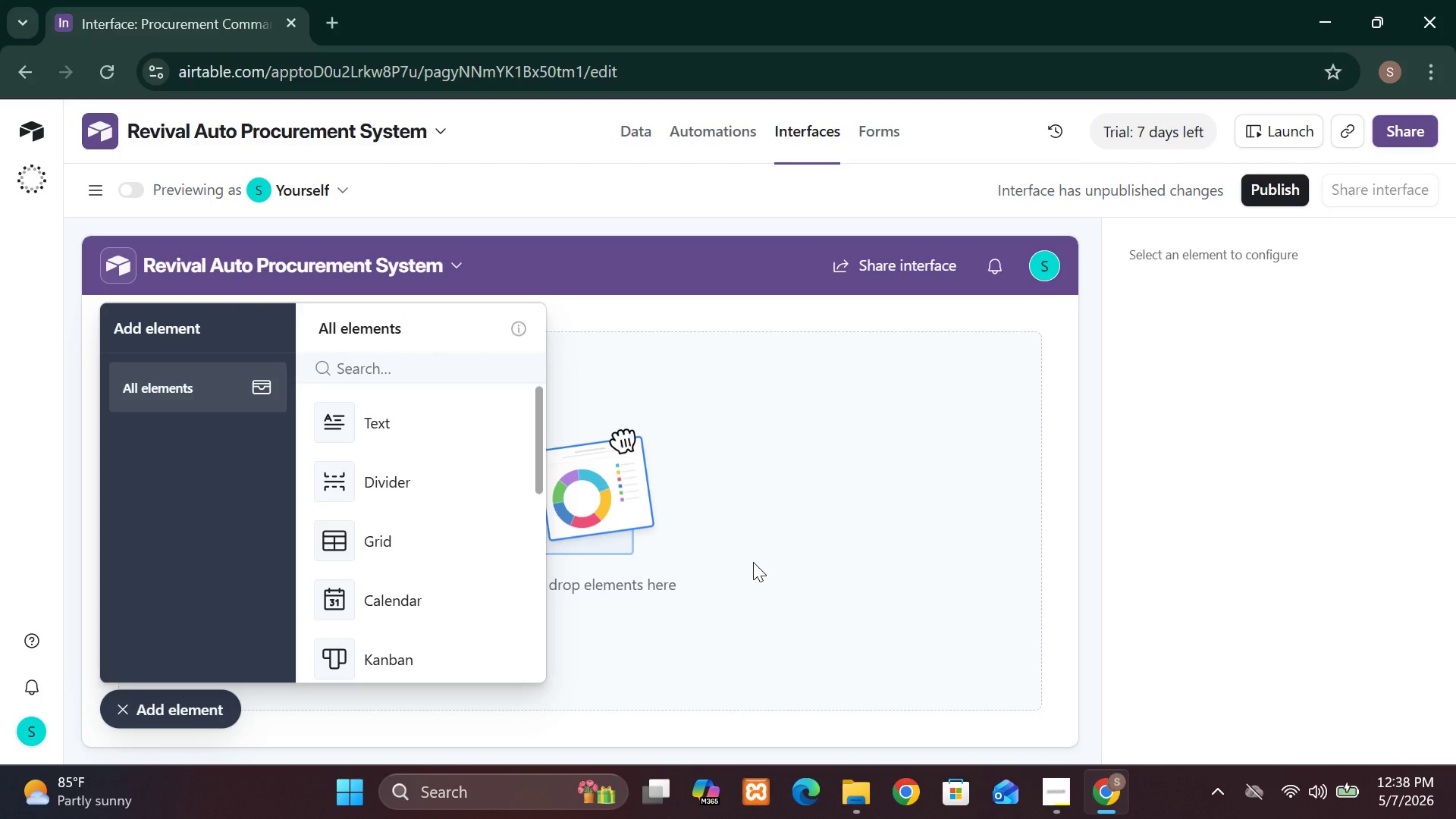 
wait(57.28)
 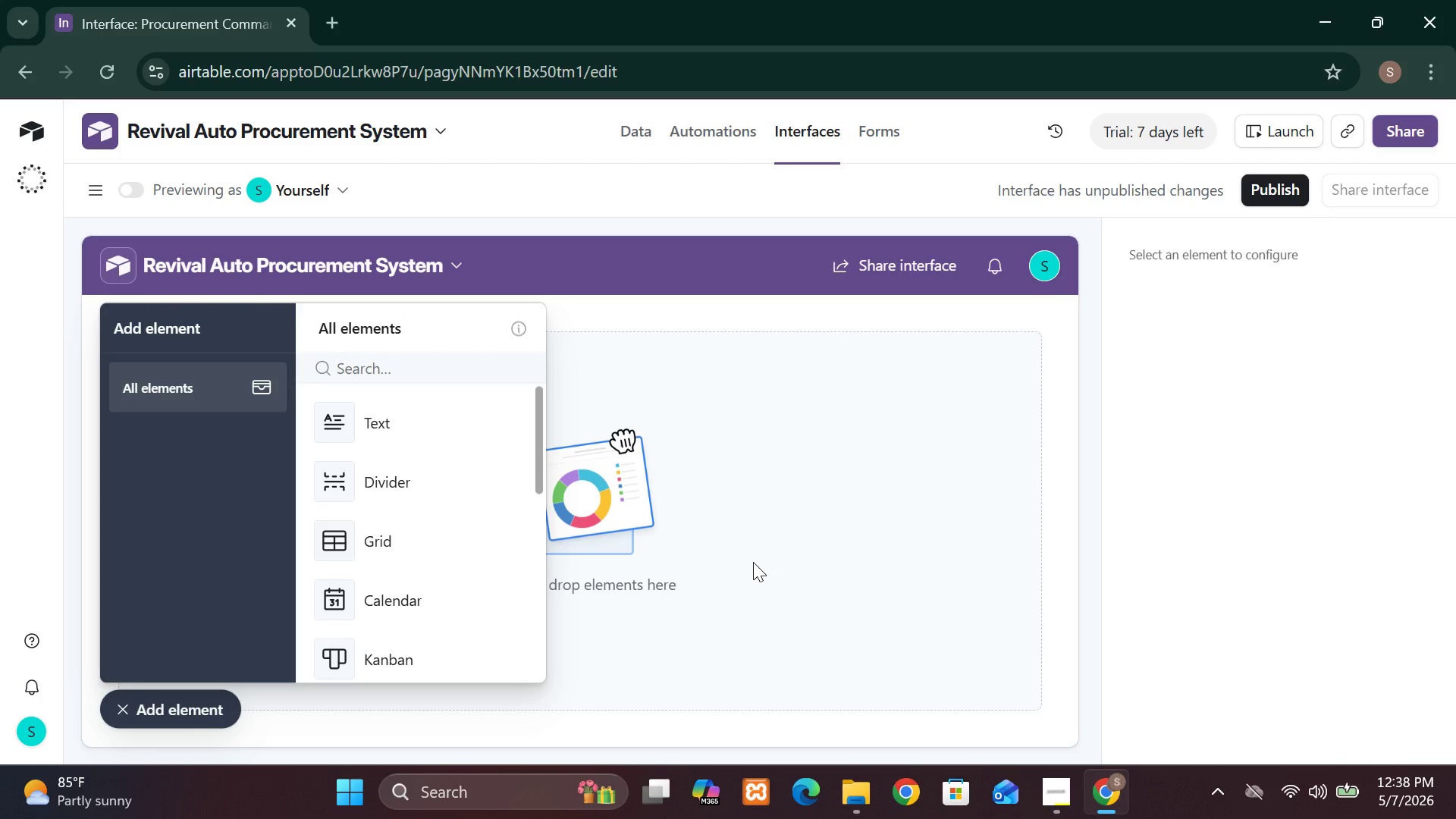 
left_click([1062, 786])